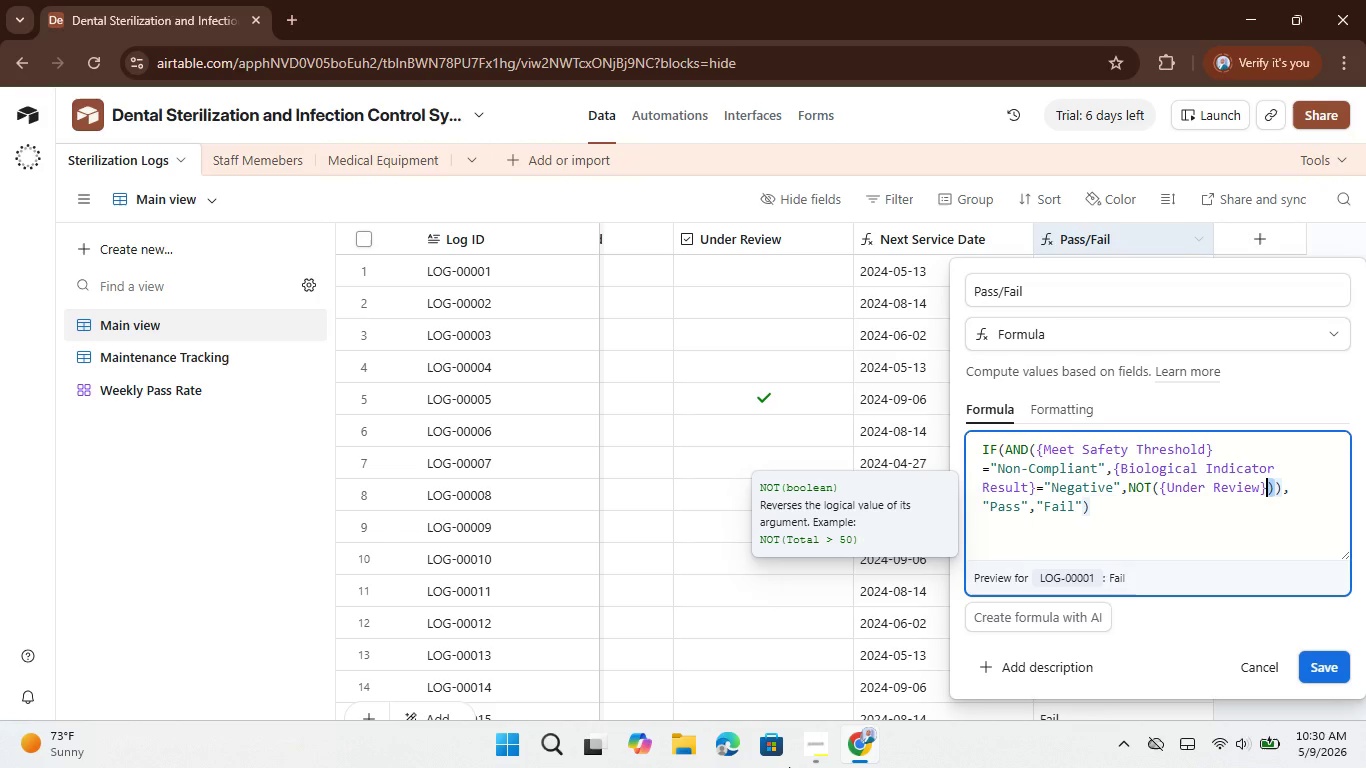 
key(ArrowRight)
 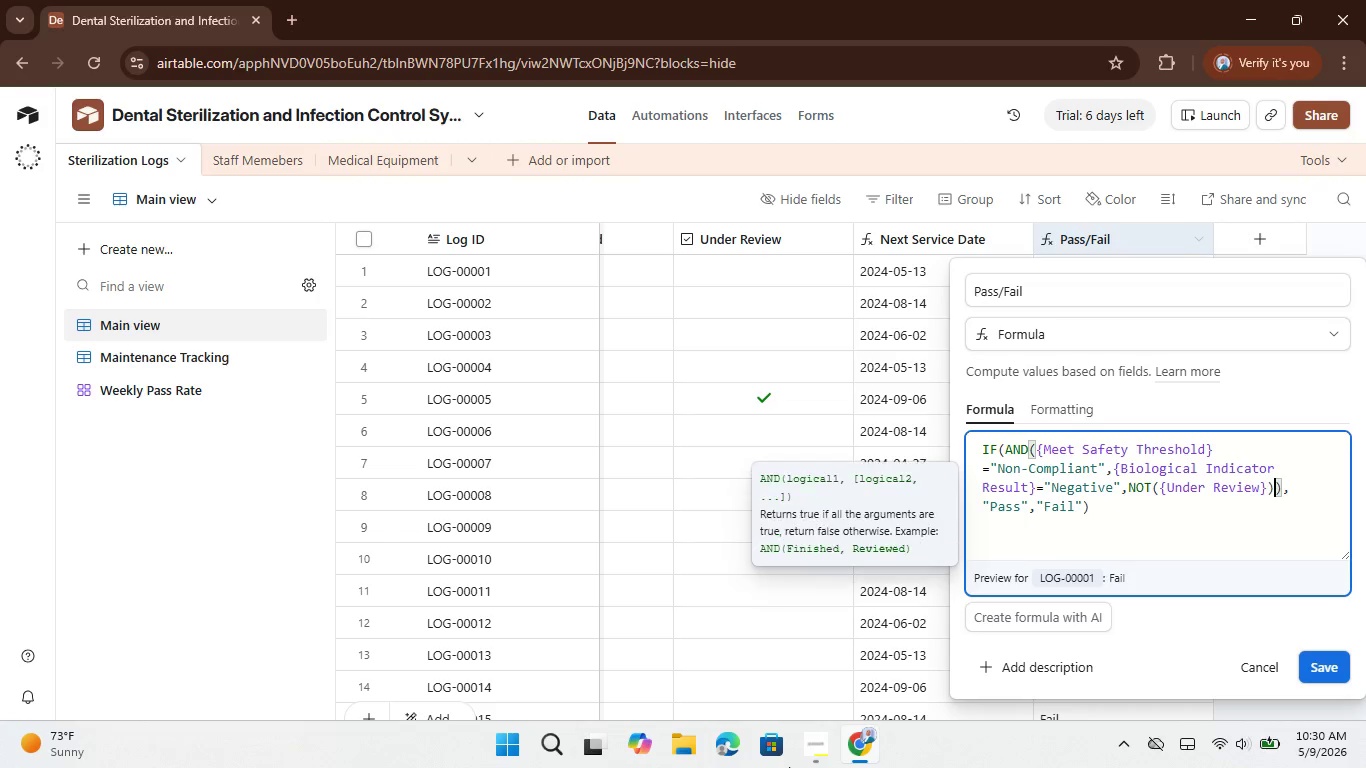 
key(ArrowRight)
 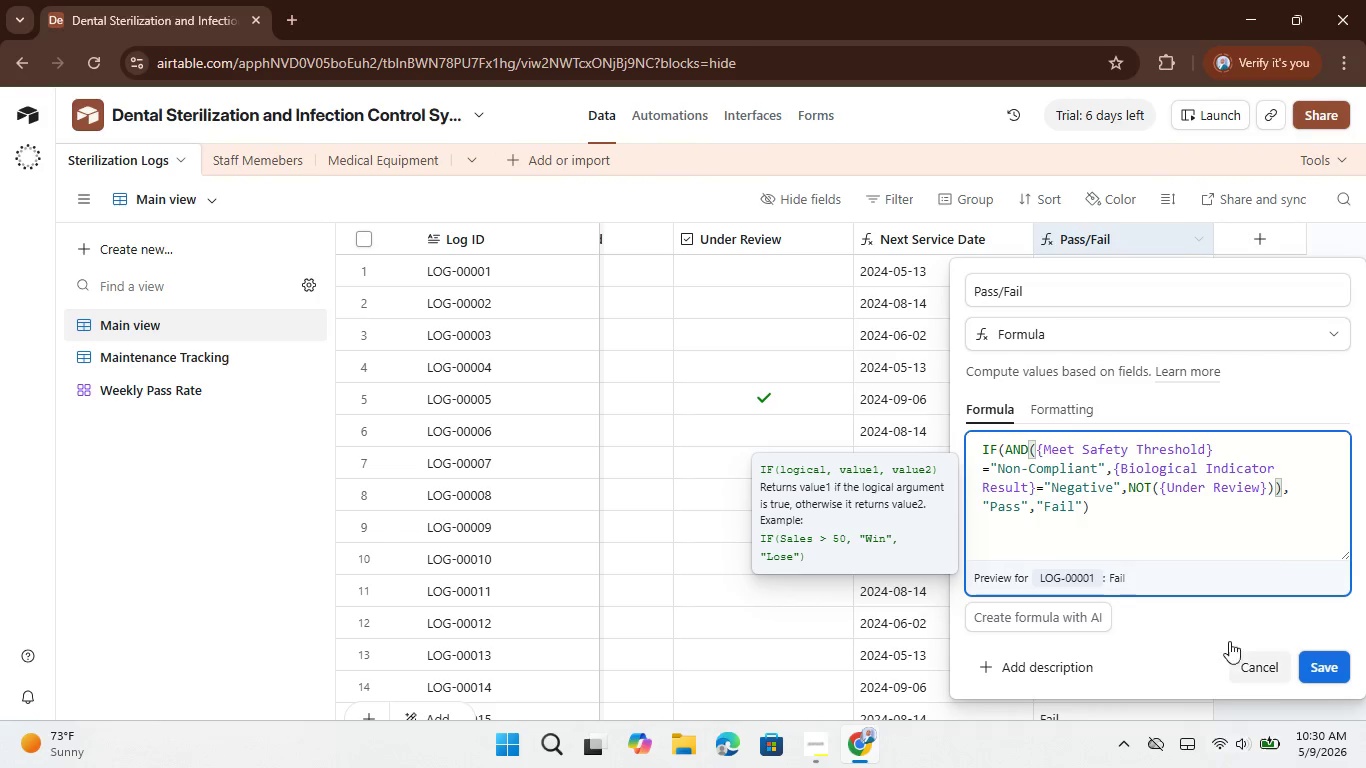 
wait(25.64)
 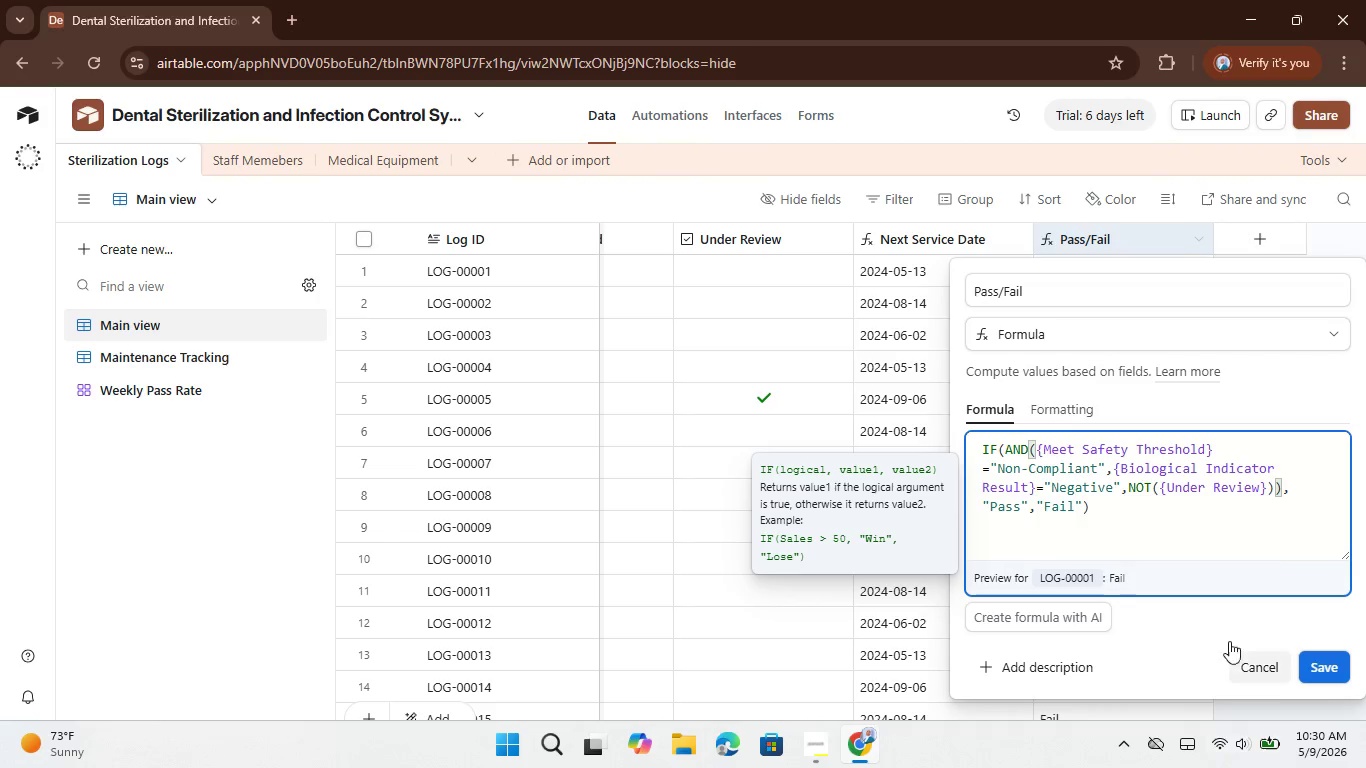 
left_click_drag(start_coordinate=[1179, 757], to_coordinate=[1119, 721])
 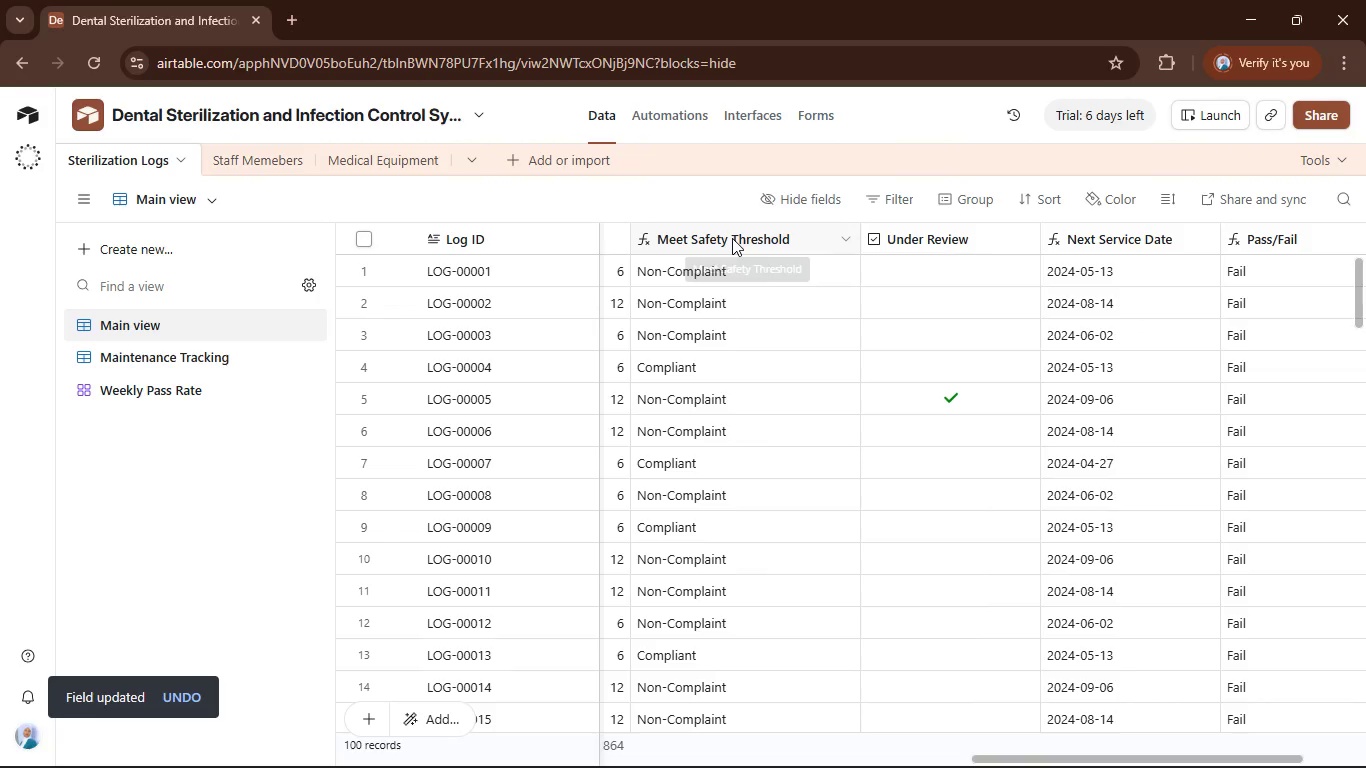 
double_click([732, 238])
 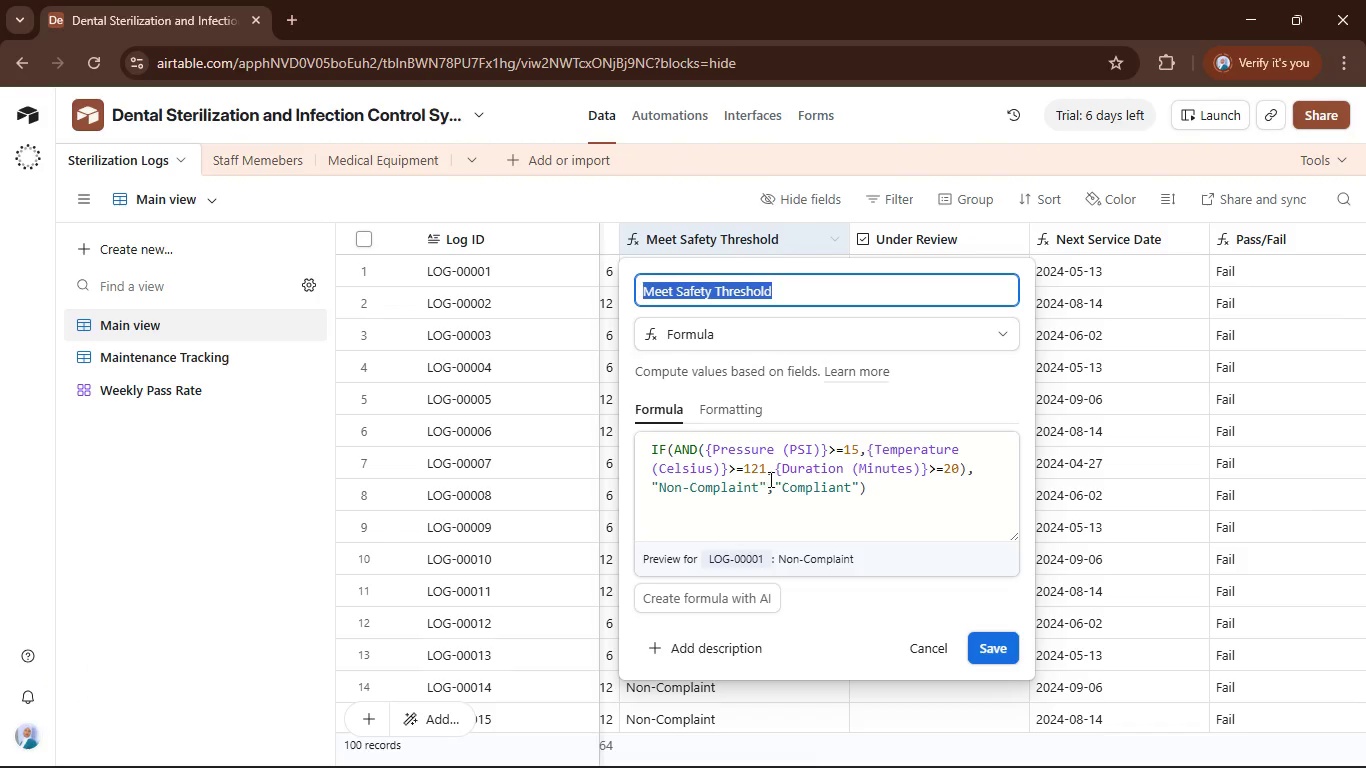 
left_click_drag(start_coordinate=[755, 485], to_coordinate=[655, 486])
 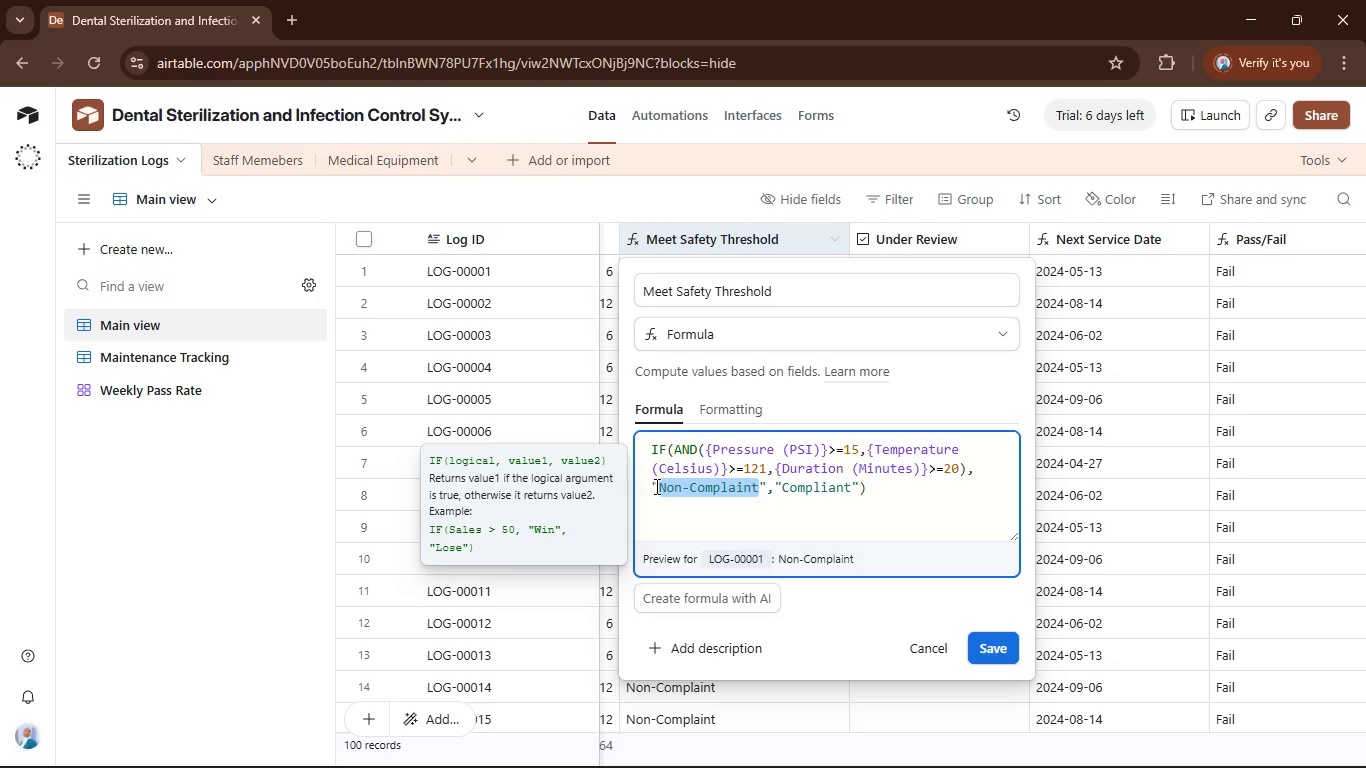 
key(Control+C)
 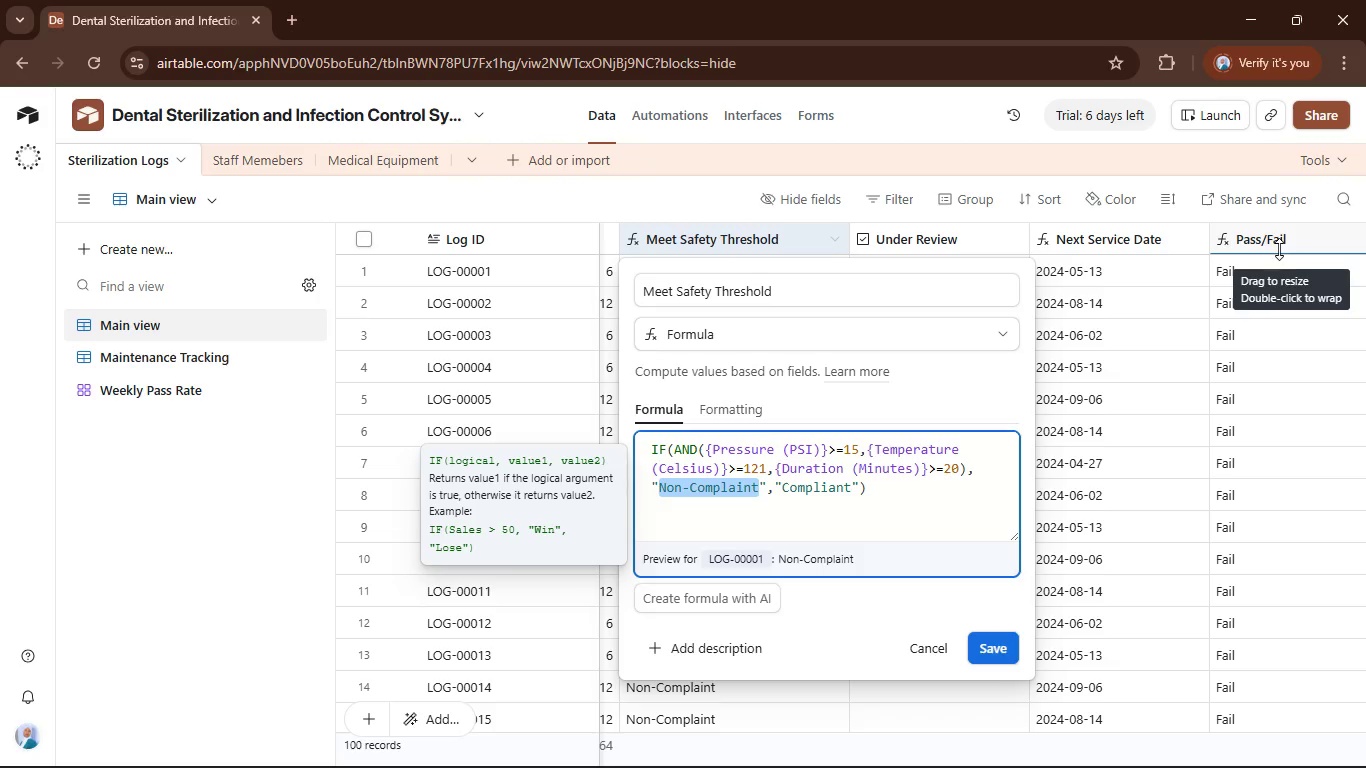 
double_click([1282, 233])
 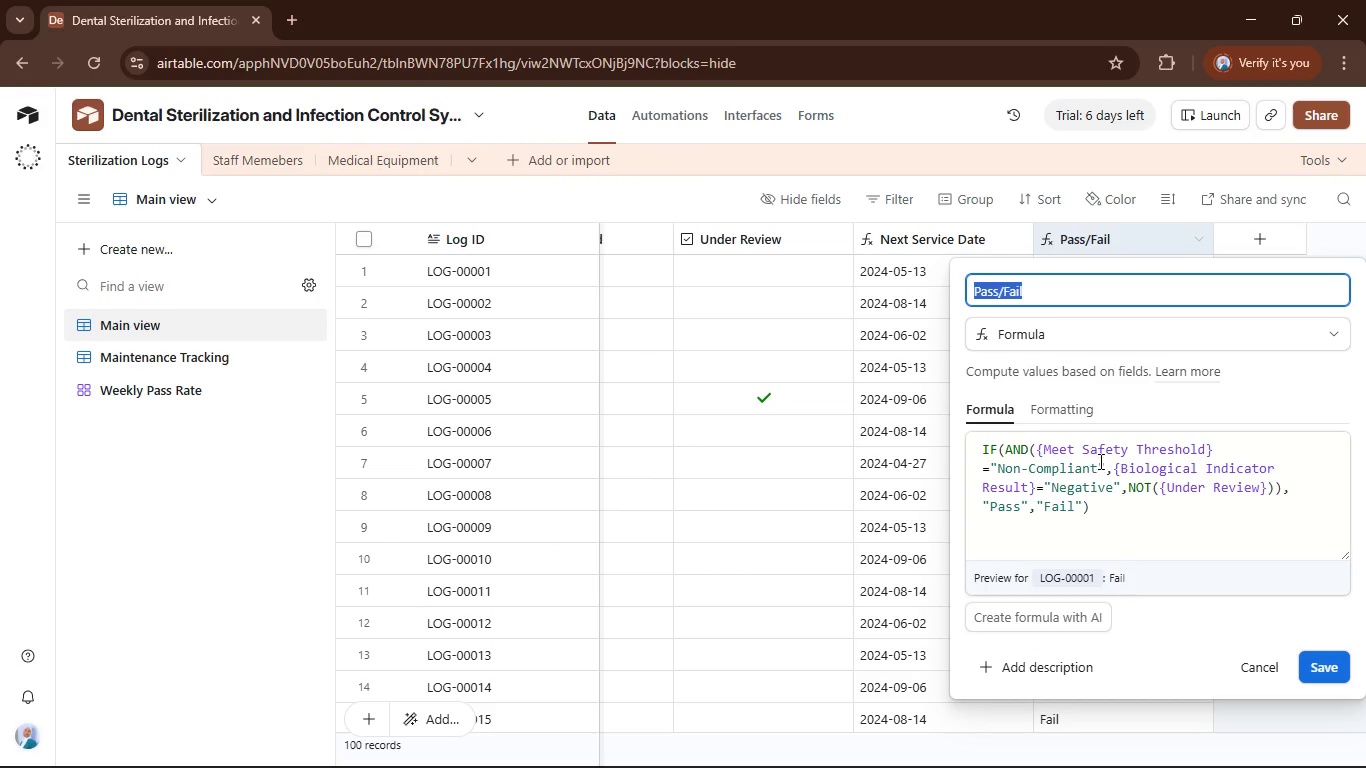 
left_click([1091, 464])
 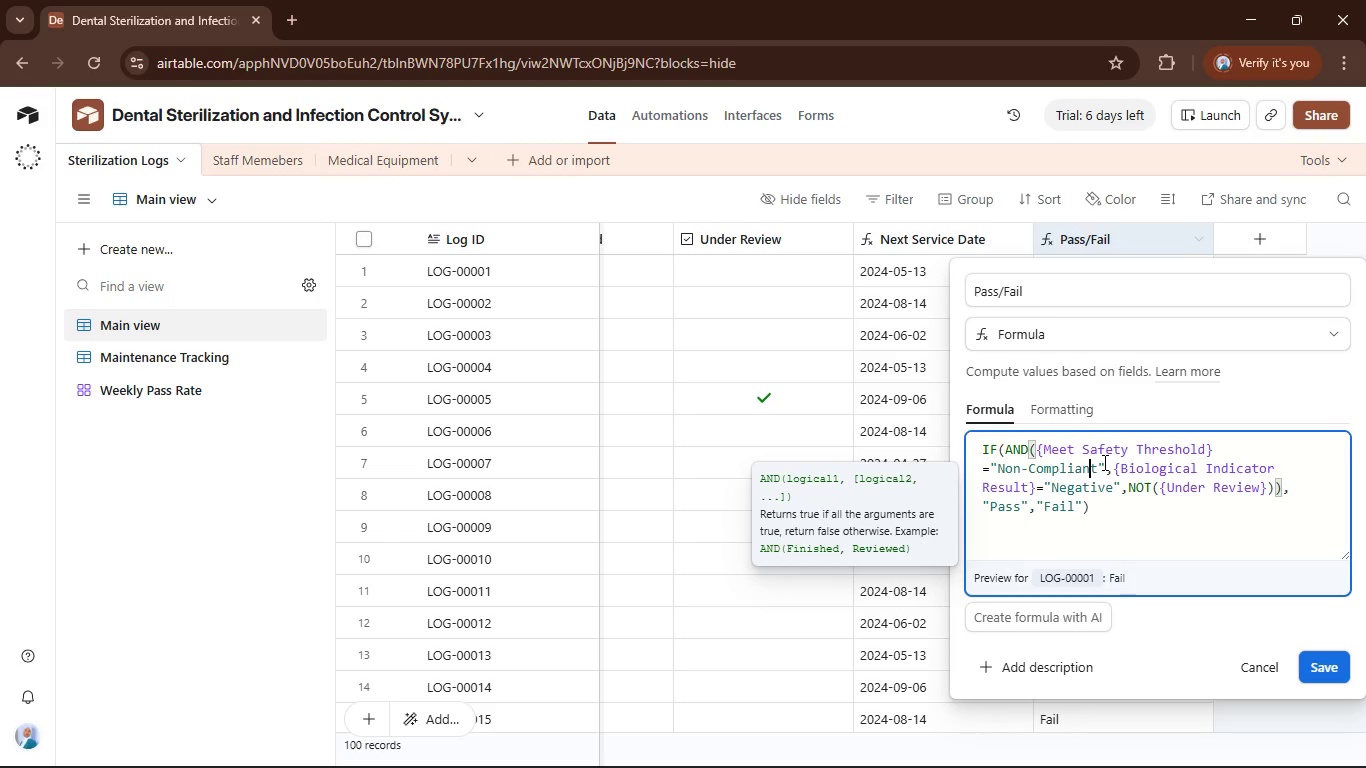 
key(ArrowRight)
 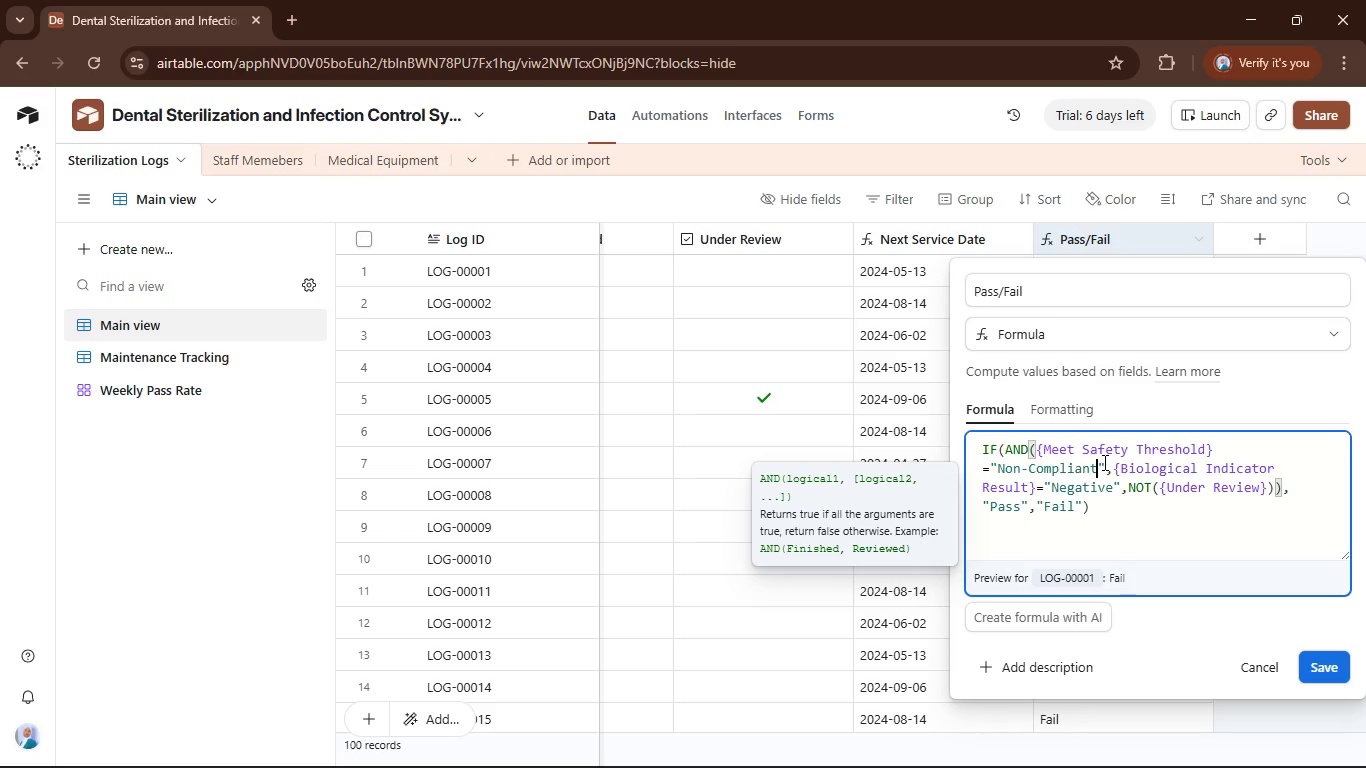 
hold_key(key=ArrowLeft, duration=0.84)
 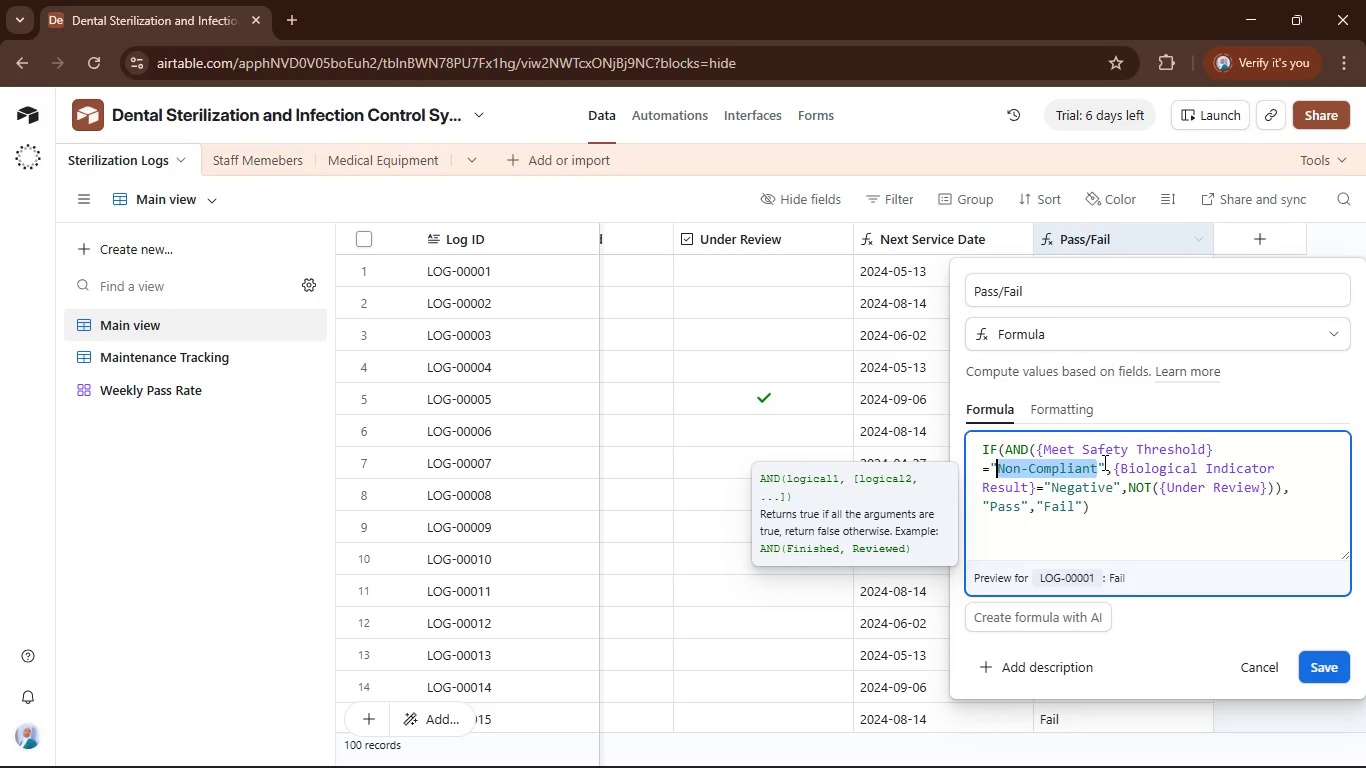 
key(Shift+ArrowLeft)
 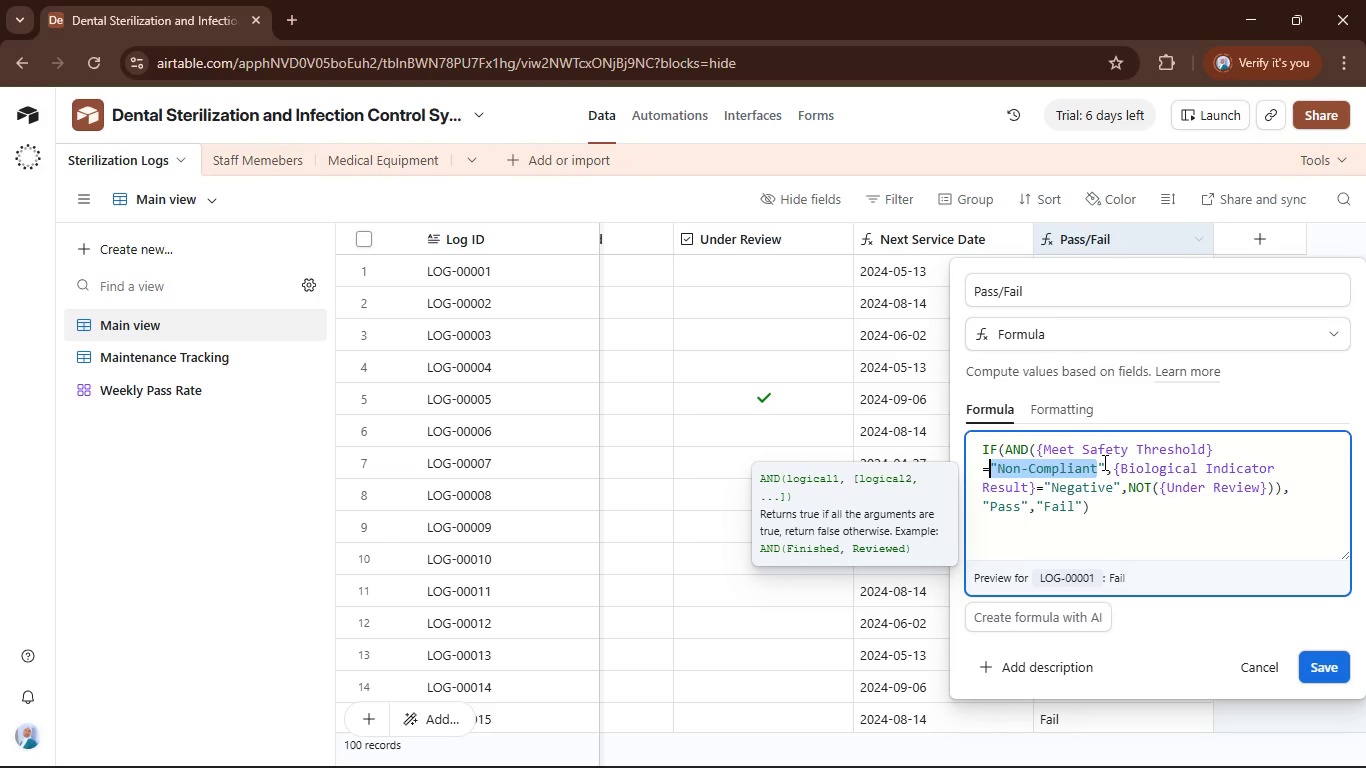 
key(Shift+ArrowRight)
 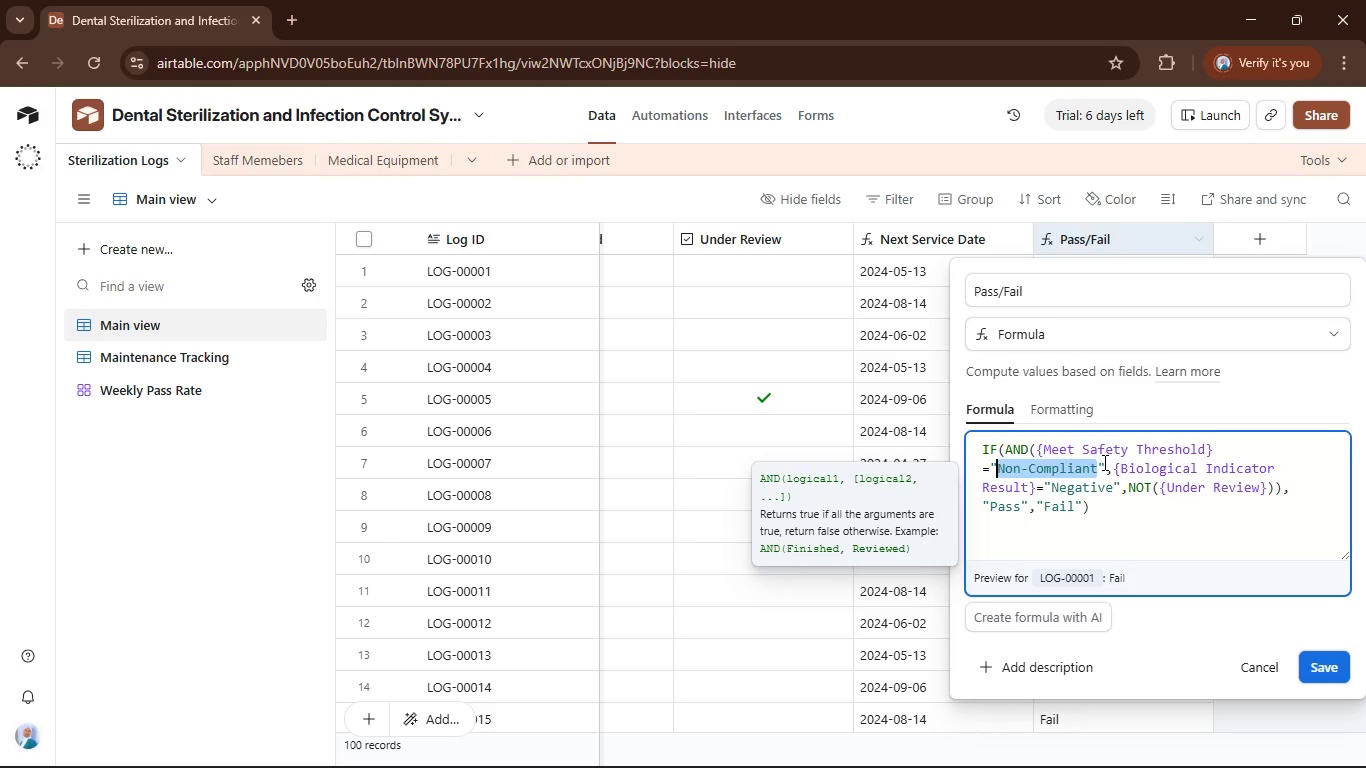 
key(Control+V)
 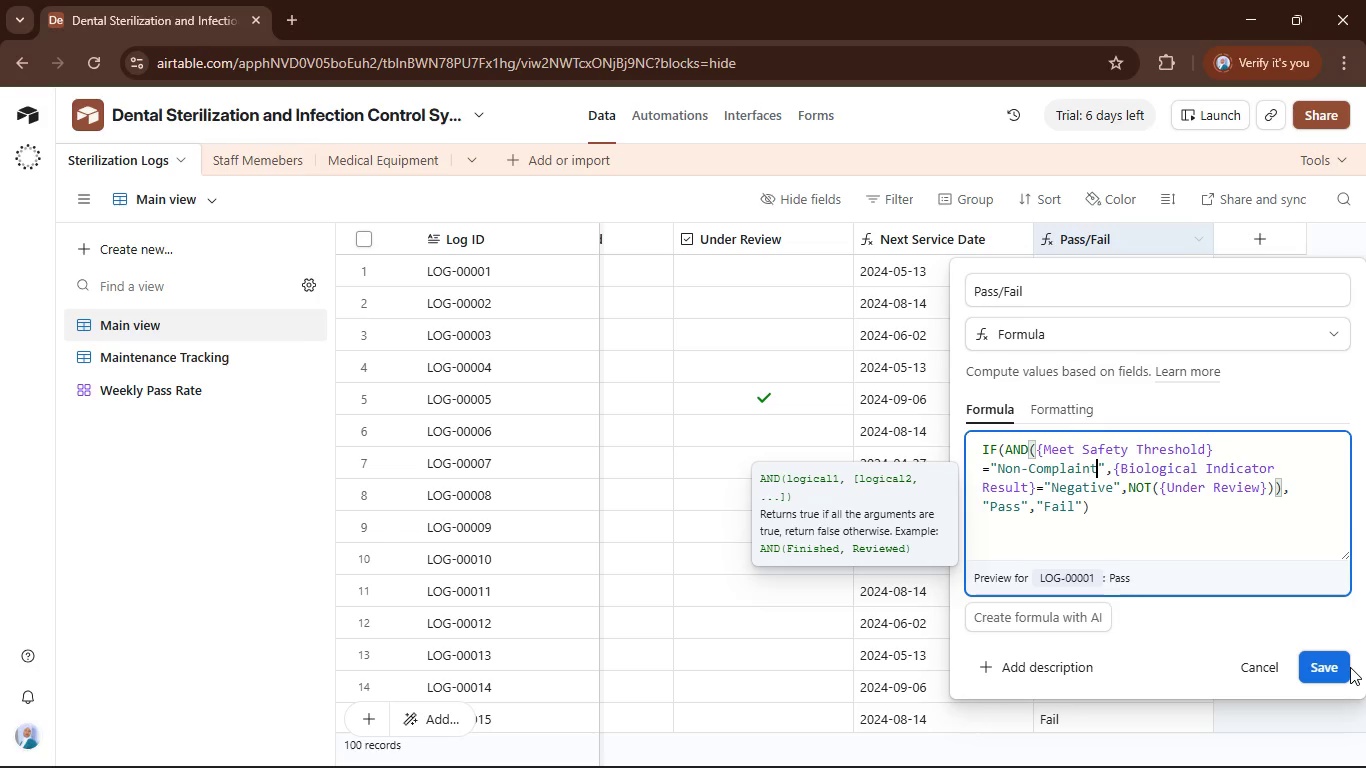 
wait(11.97)
 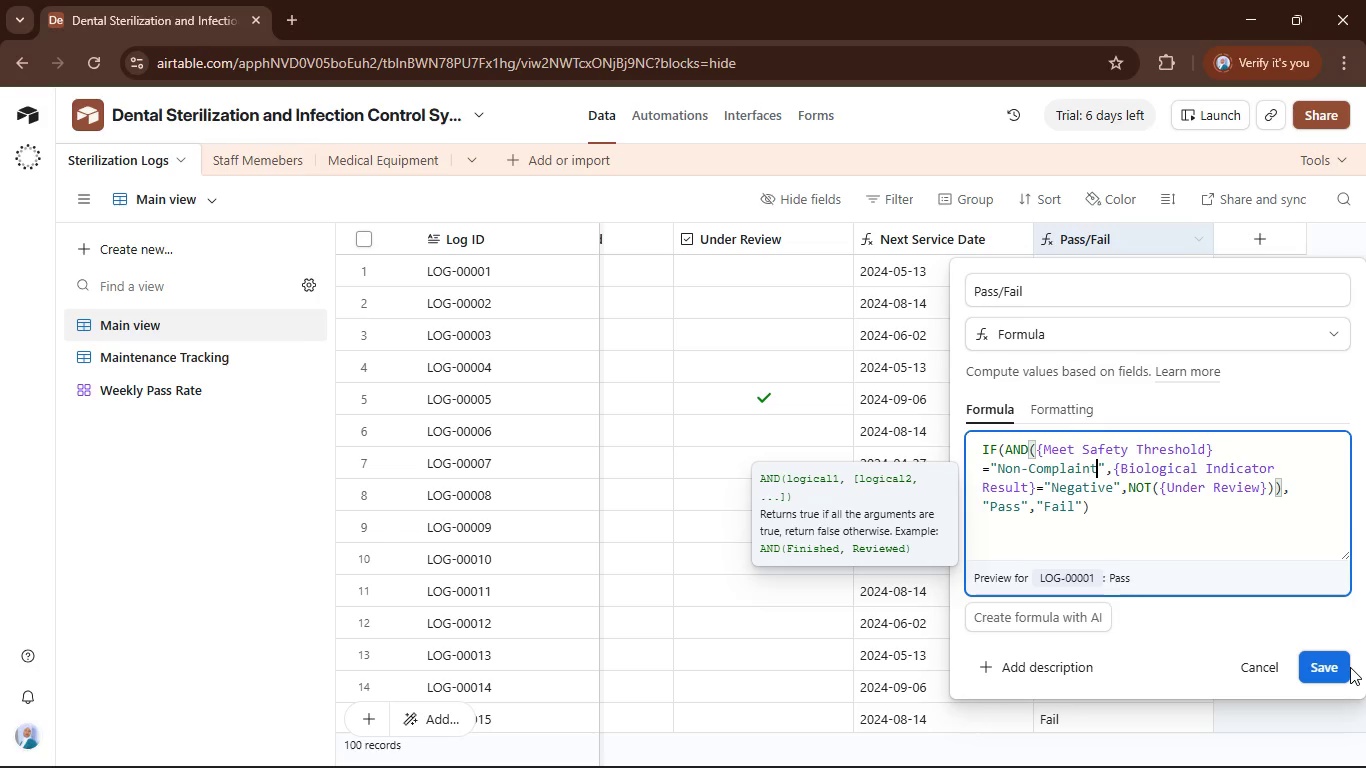 
left_click([1328, 682])
 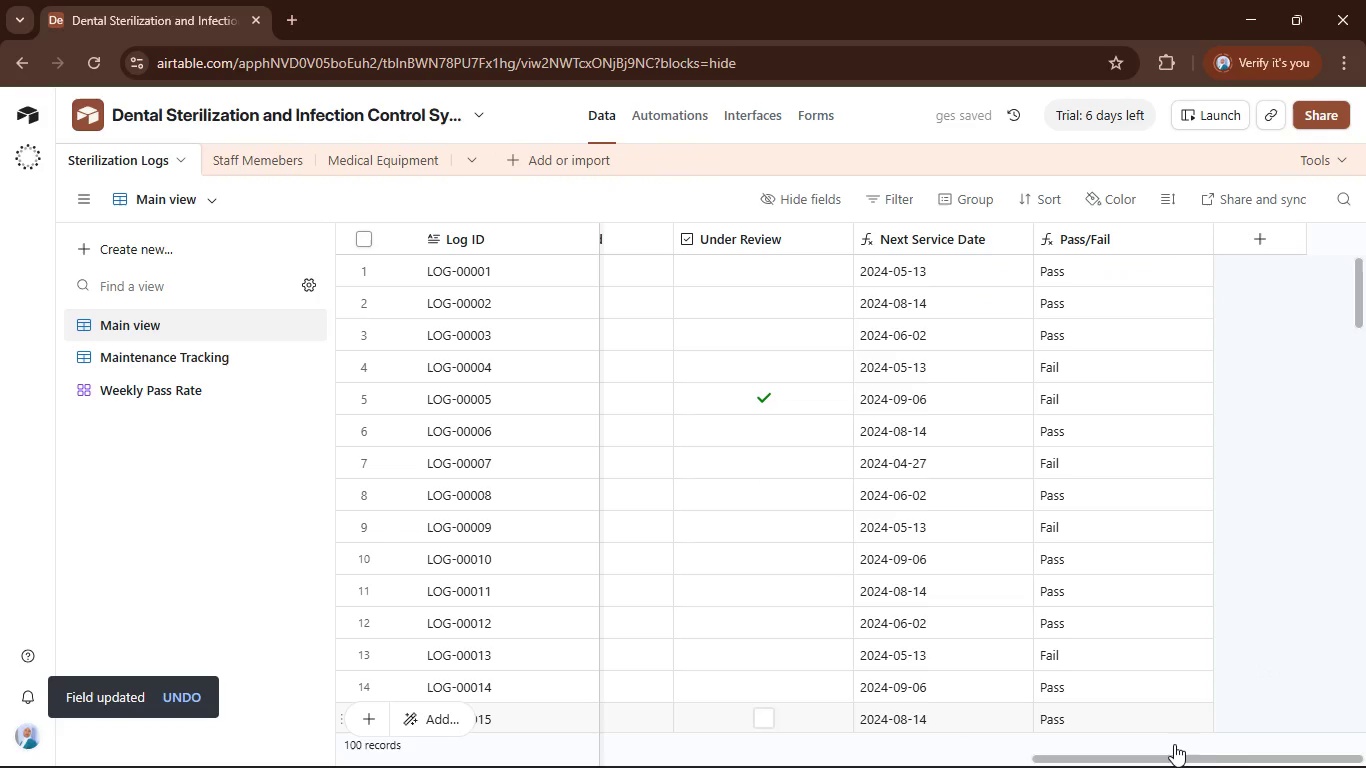 
left_click_drag(start_coordinate=[1171, 753], to_coordinate=[1033, 767])
 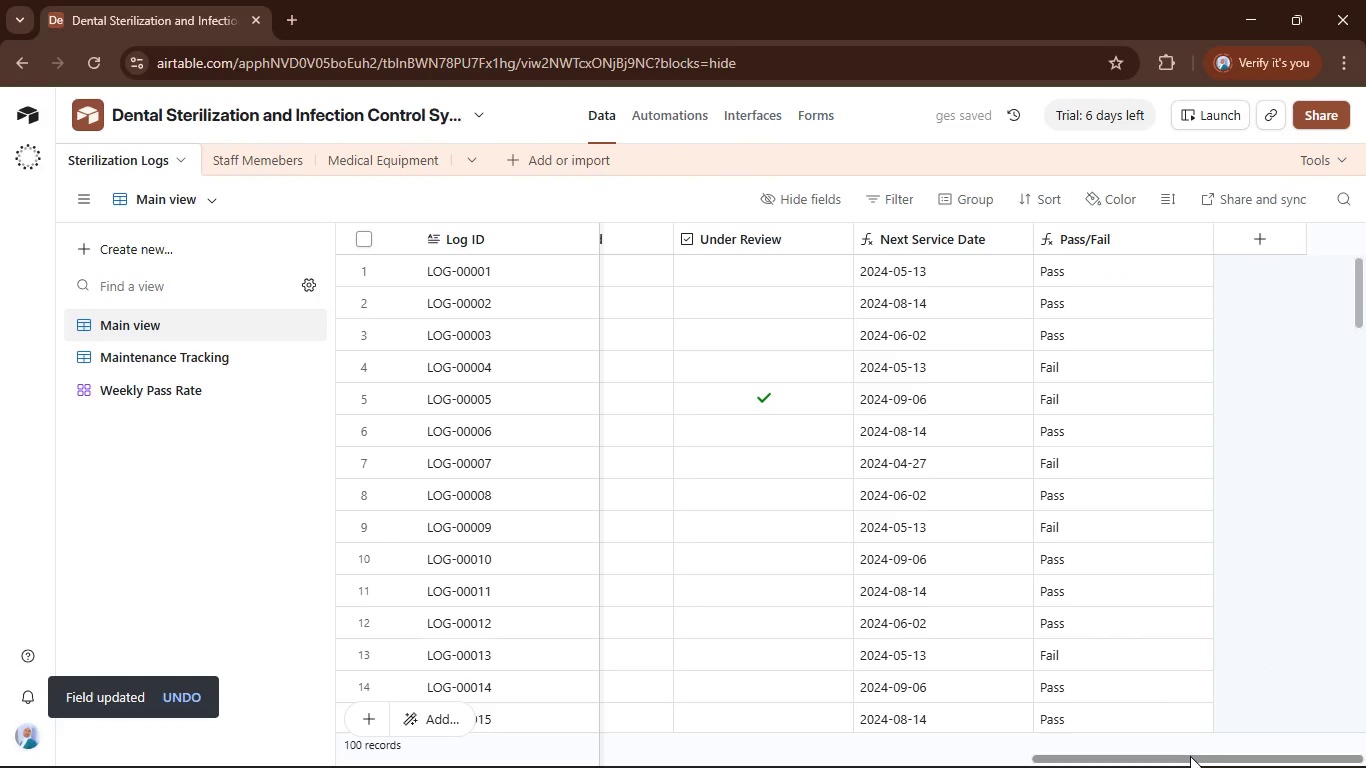 
left_click_drag(start_coordinate=[1190, 756], to_coordinate=[1071, 767])
 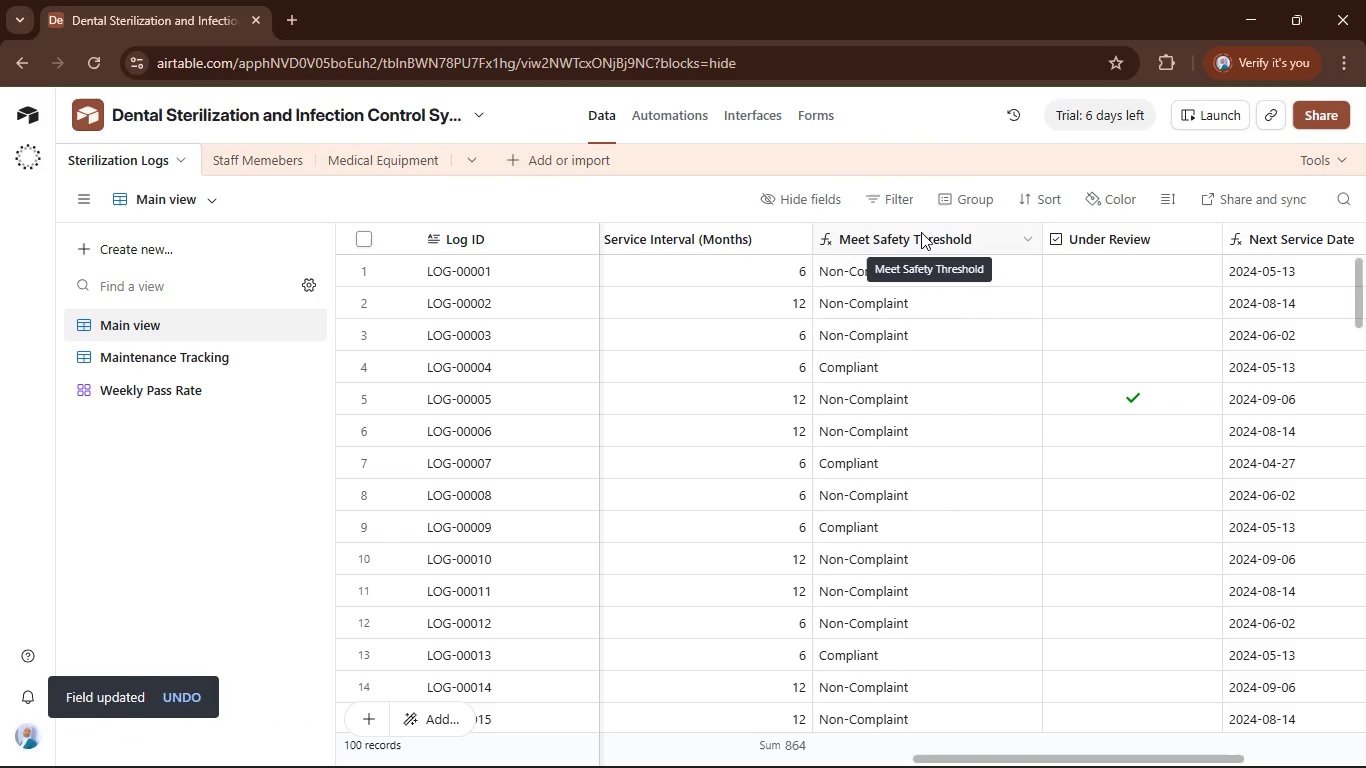 
double_click([921, 232])
 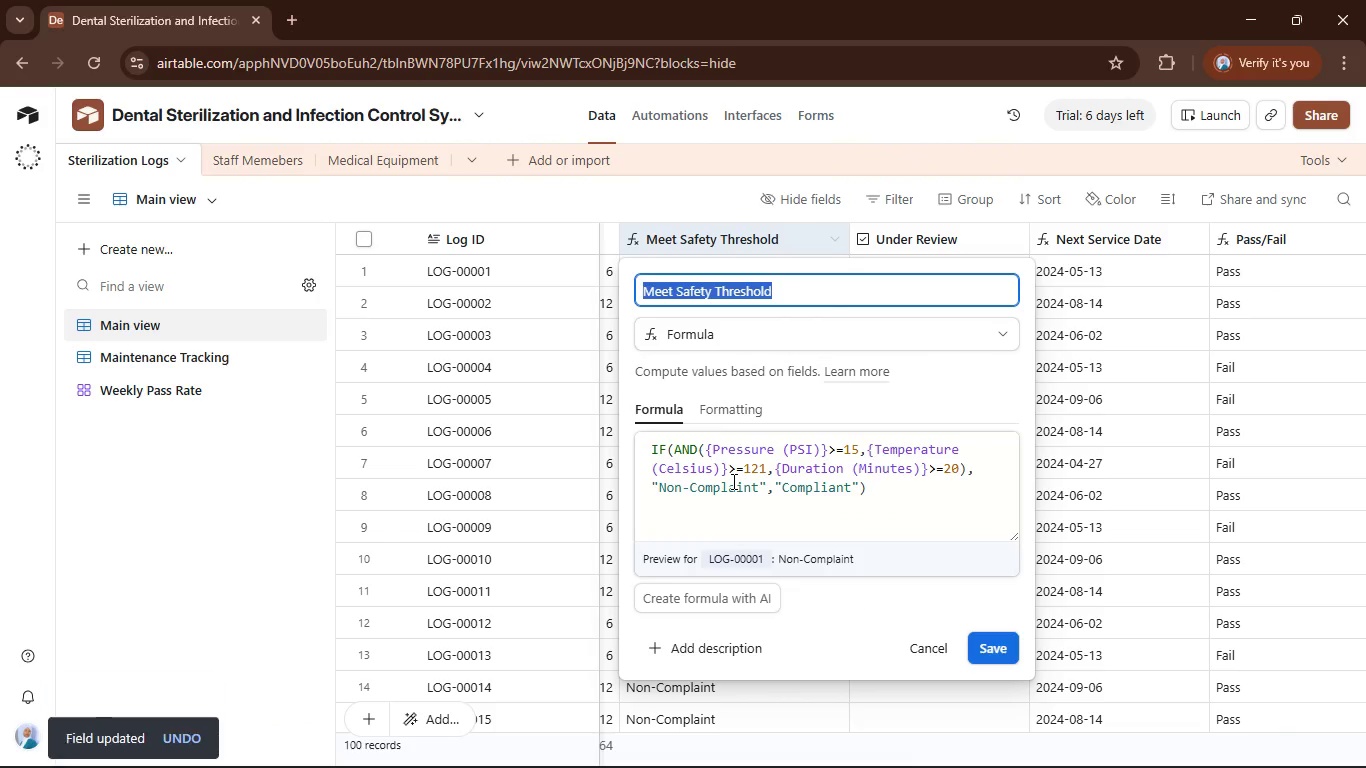 
left_click([735, 487])
 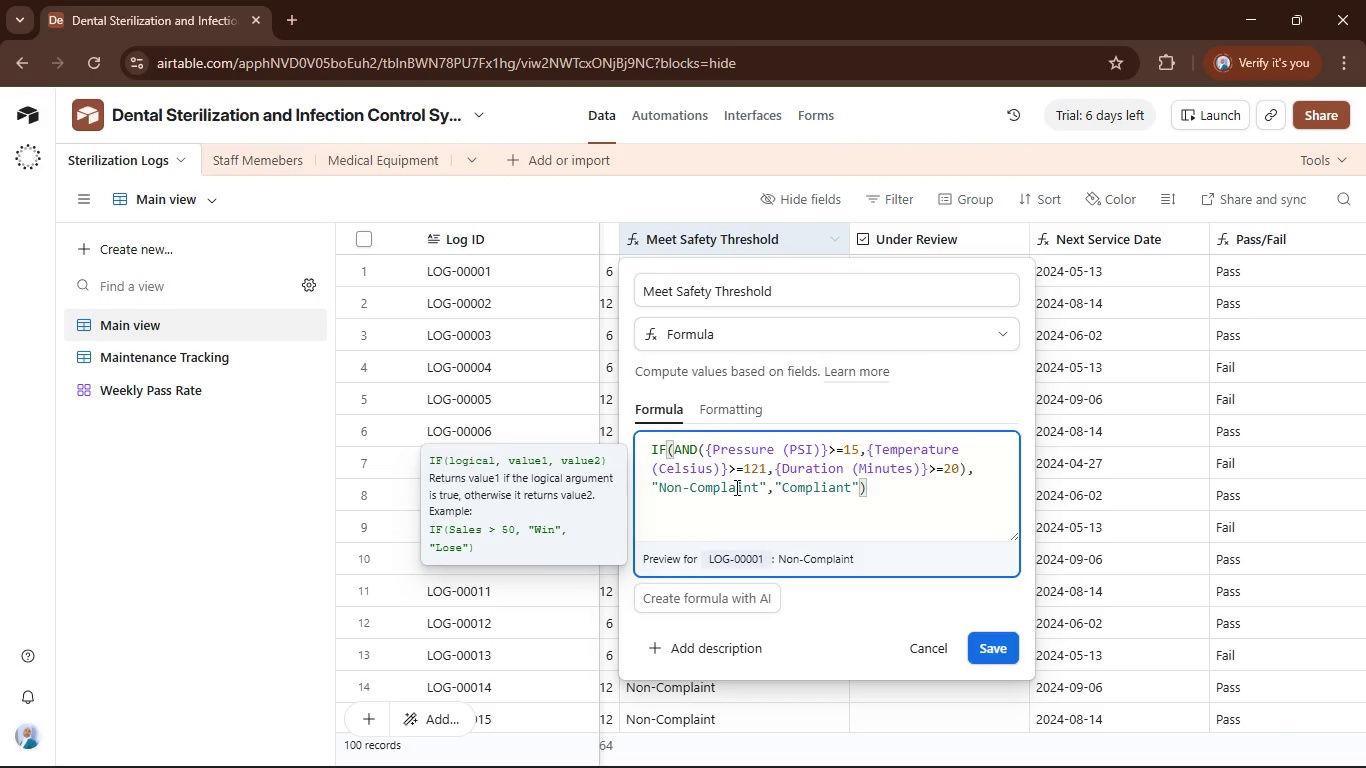 
key(Backspace)
 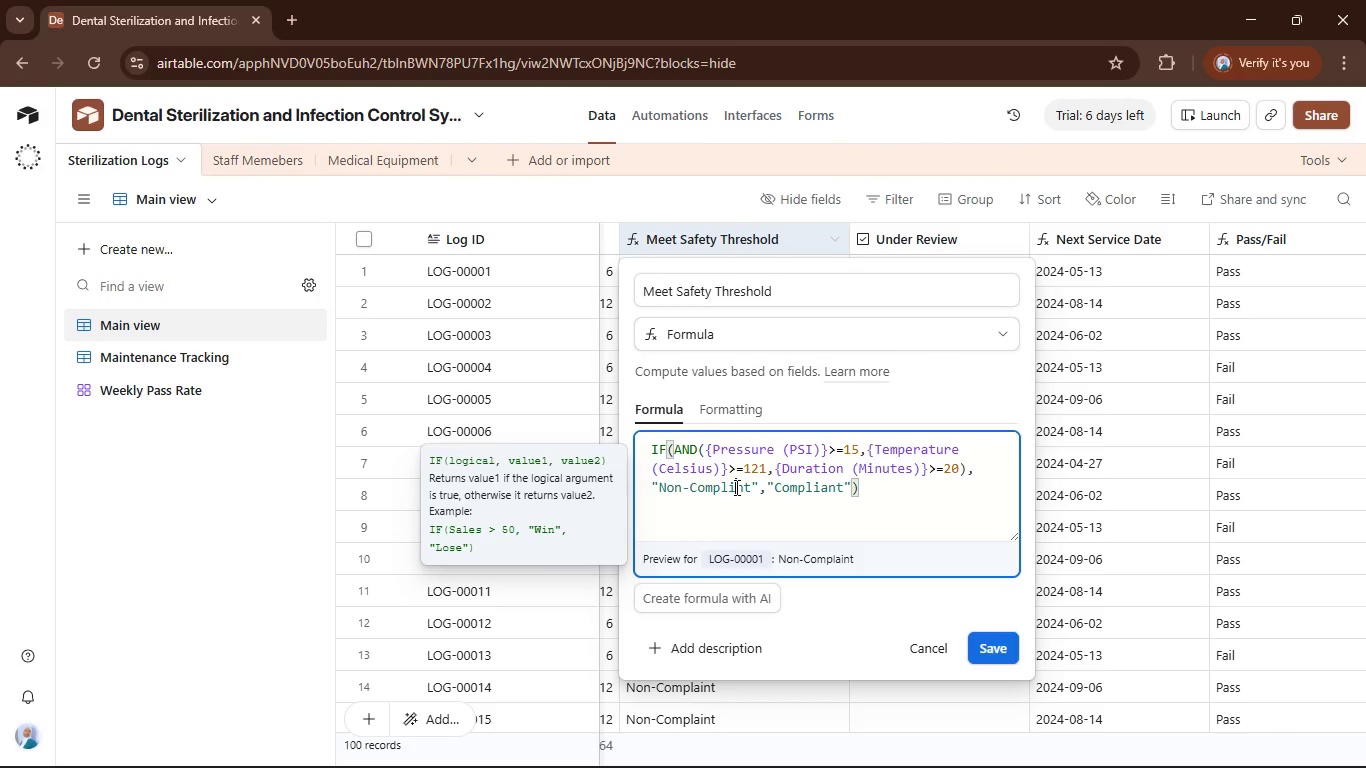 
key(ArrowRight)
 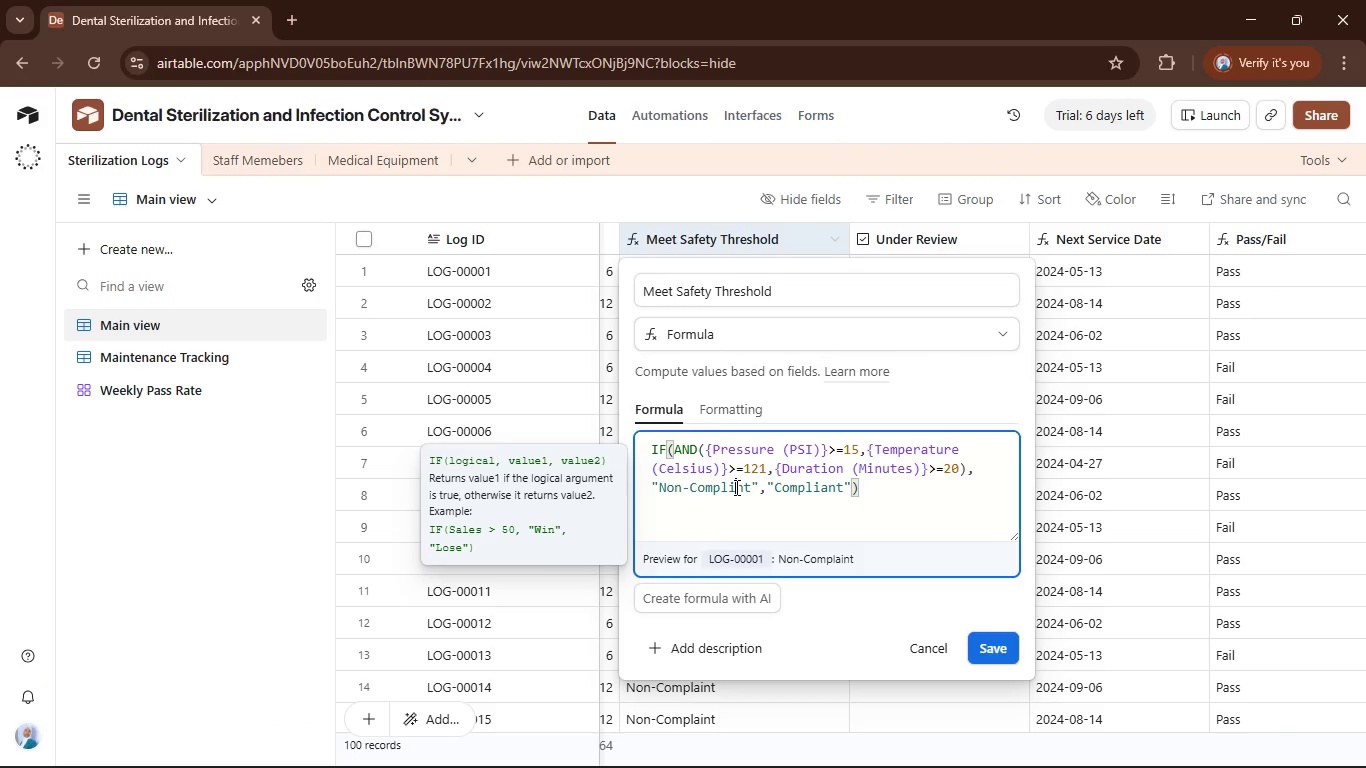 
key(A)
 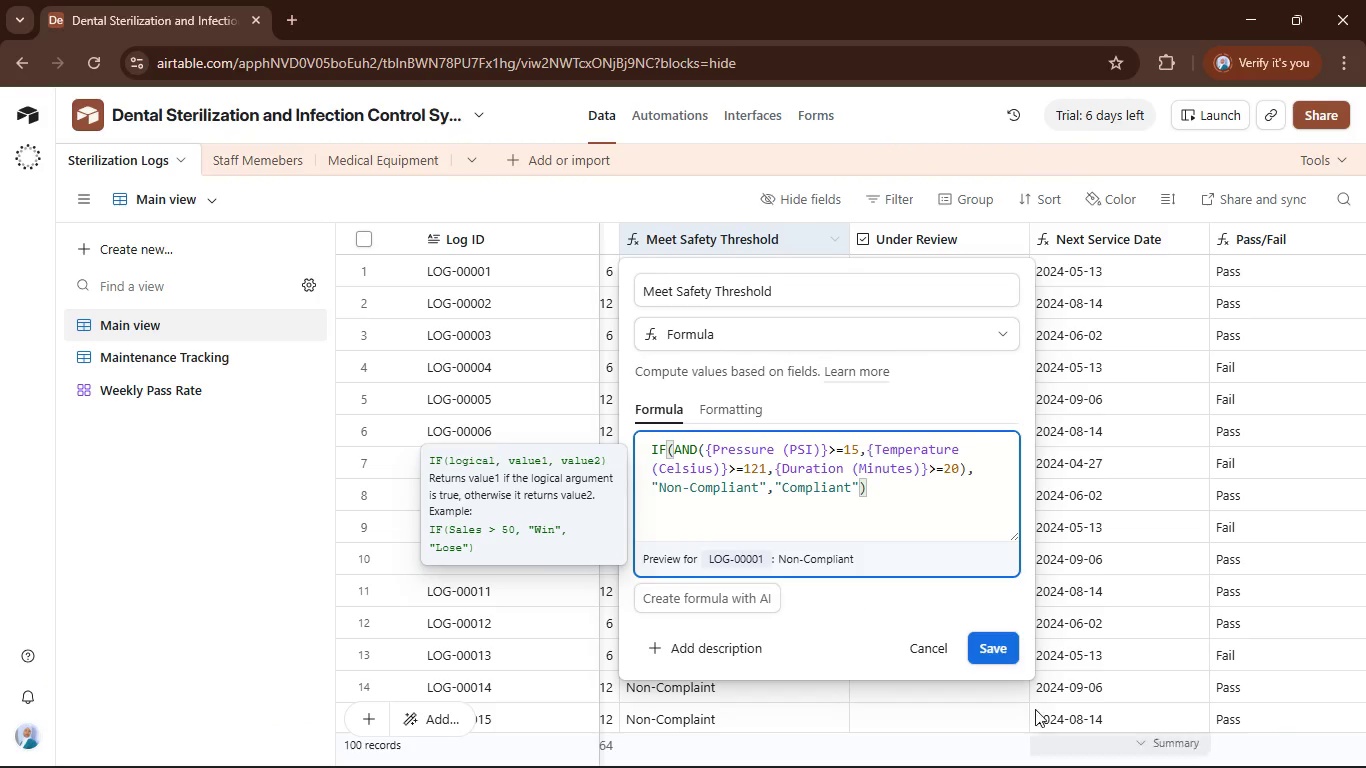 
mouse_move([986, 634])
 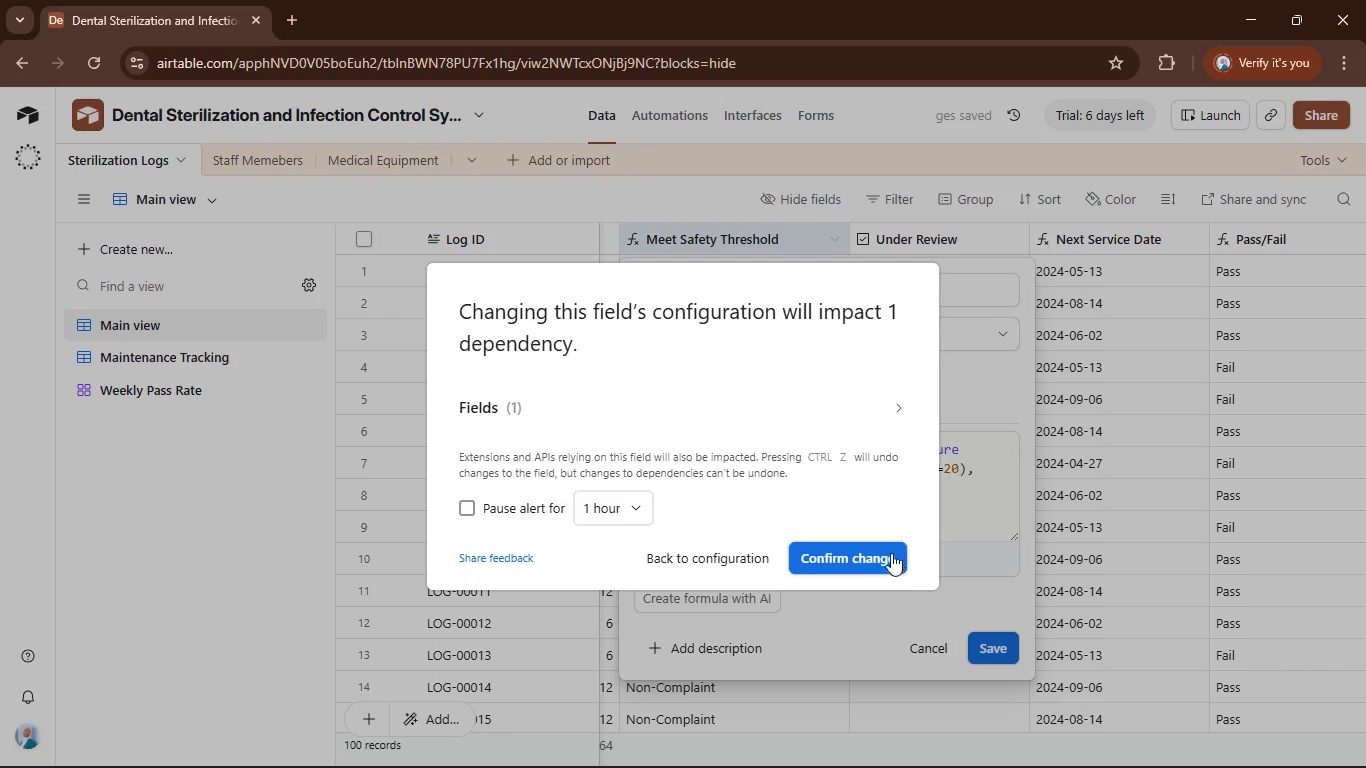 
left_click([887, 549])
 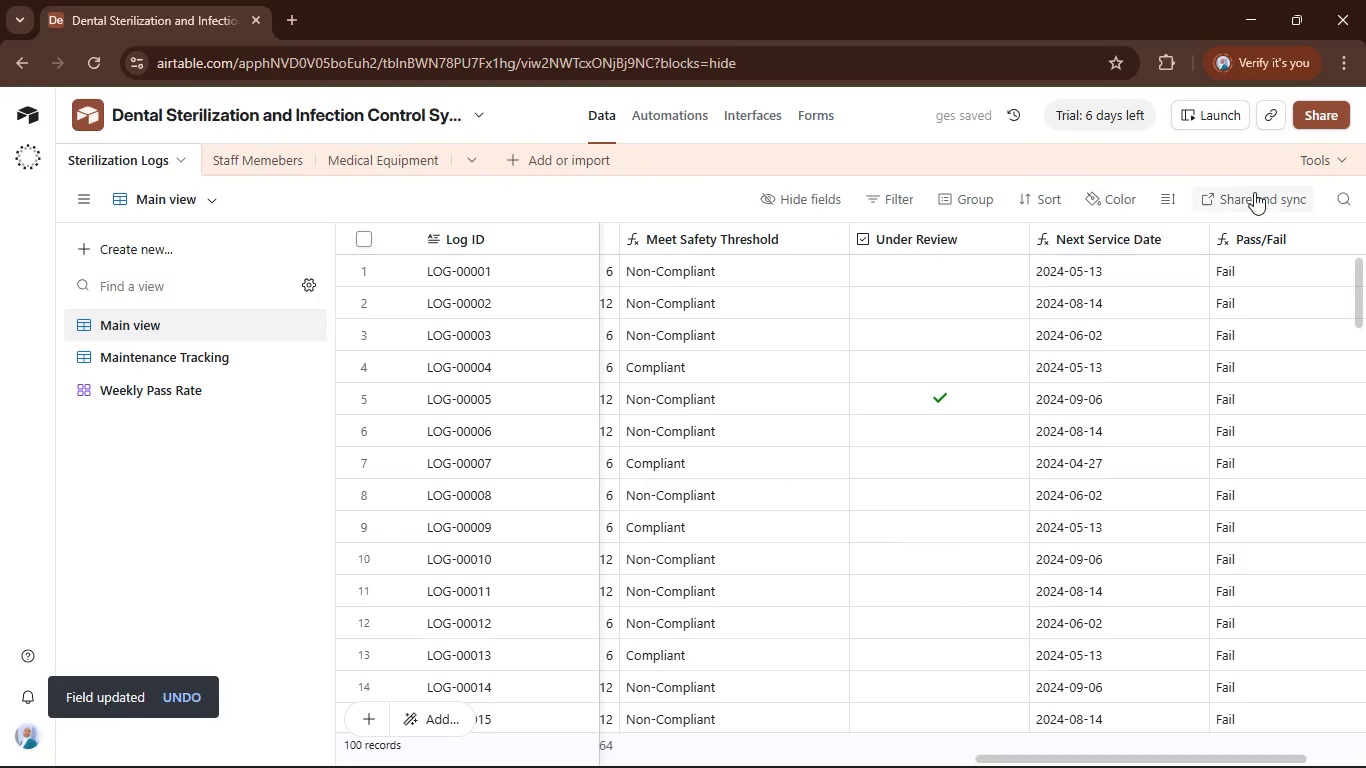 
double_click([1270, 242])
 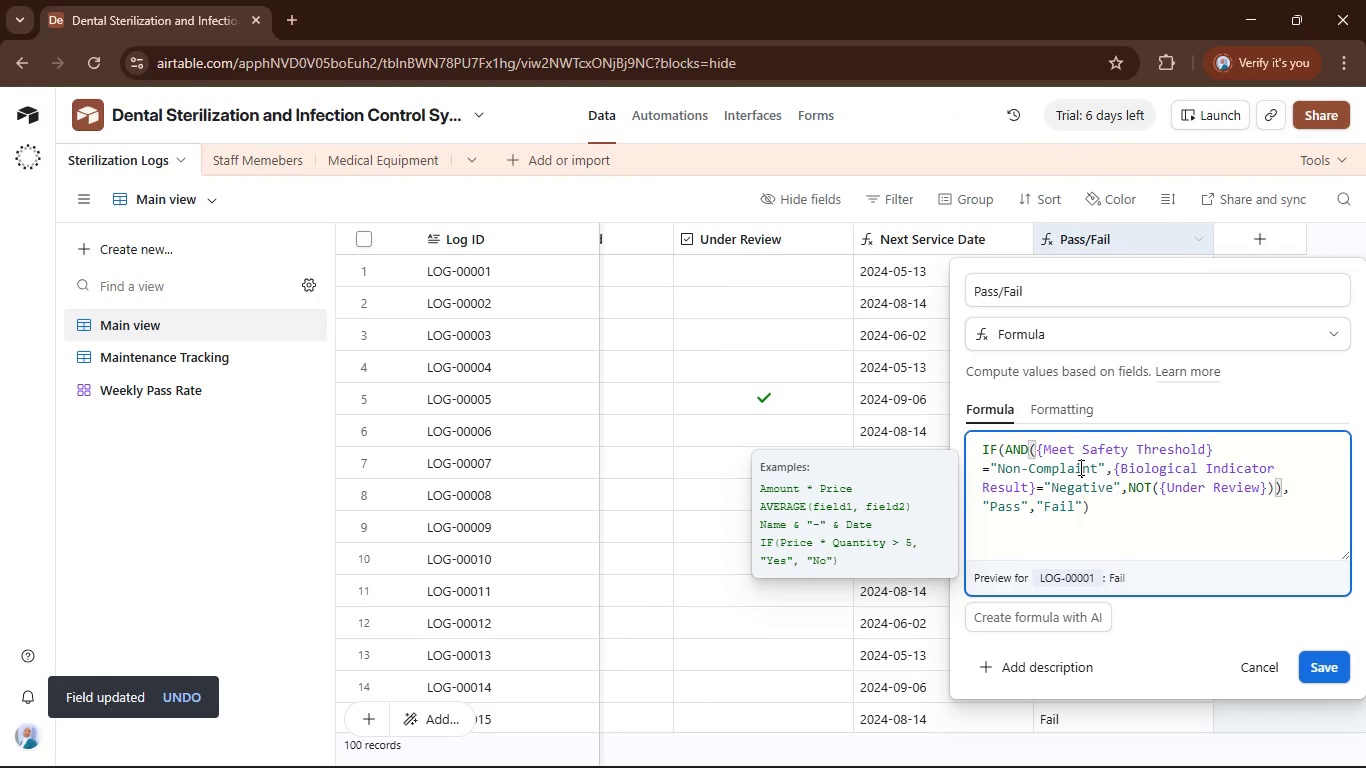 
key(Backspace)
key(Backspace)
type(ia)
 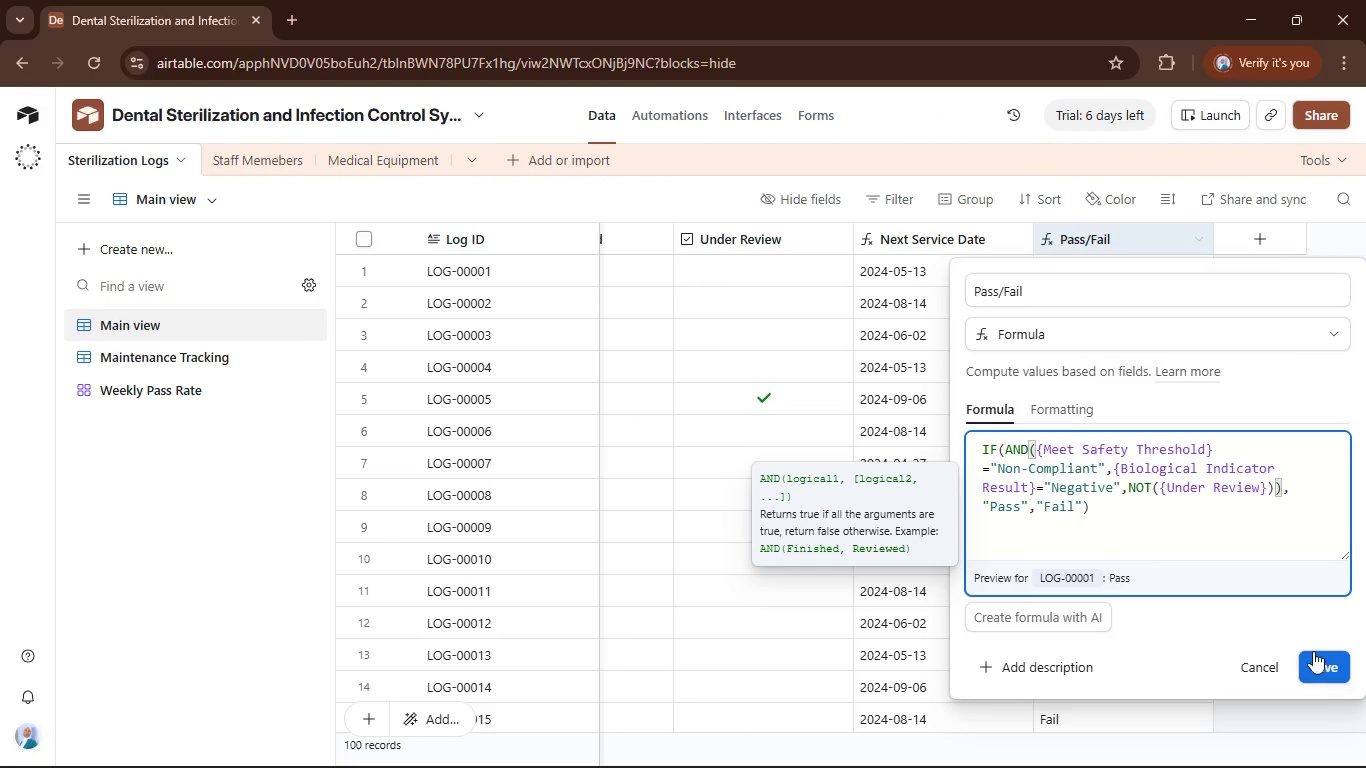 
left_click([1319, 663])
 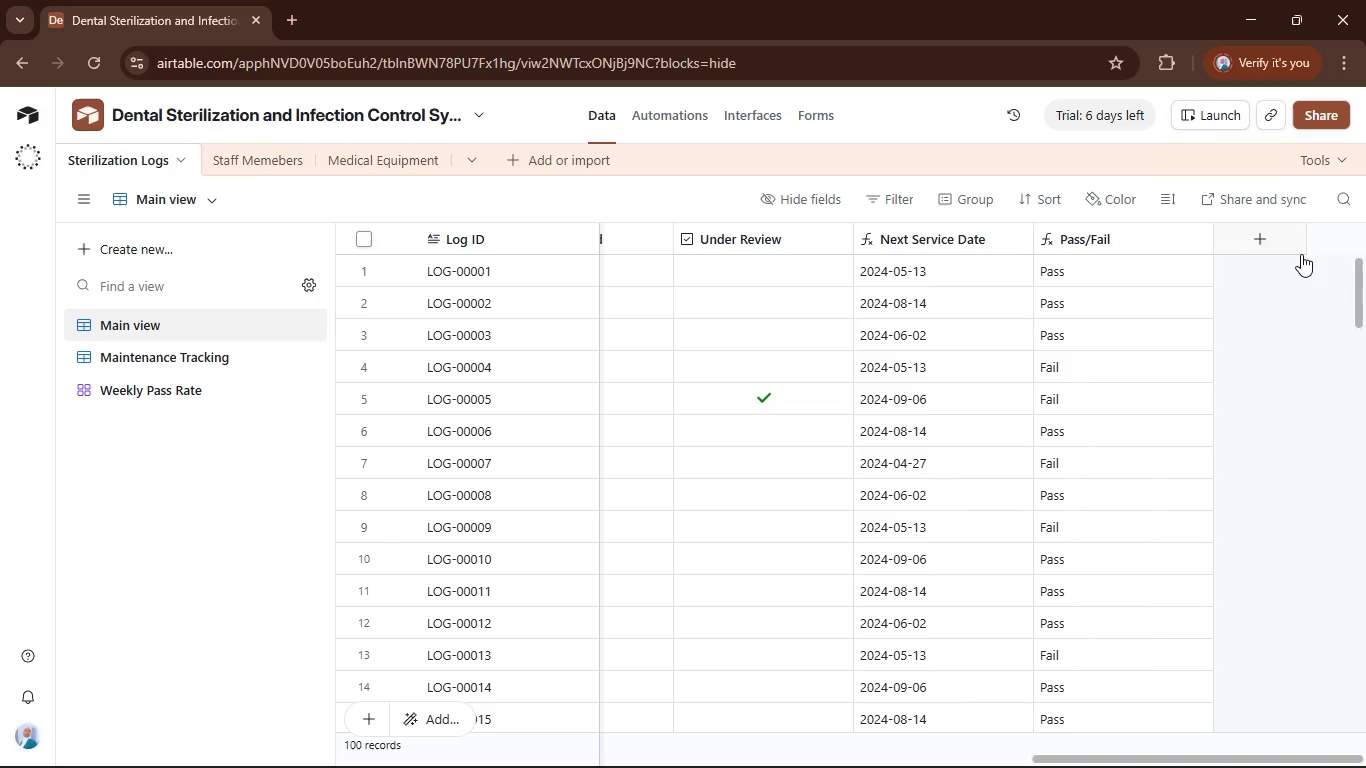 
wait(19.89)
 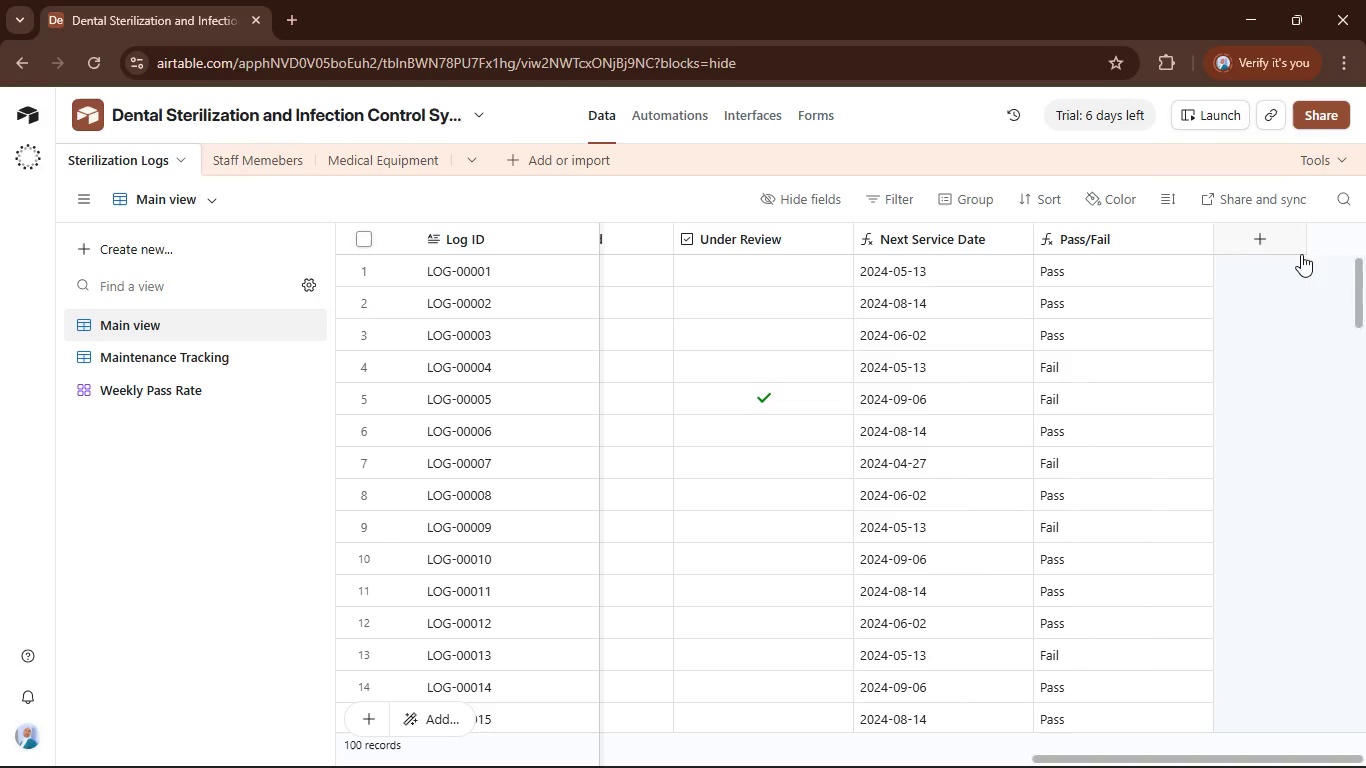 
double_click([1088, 239])
 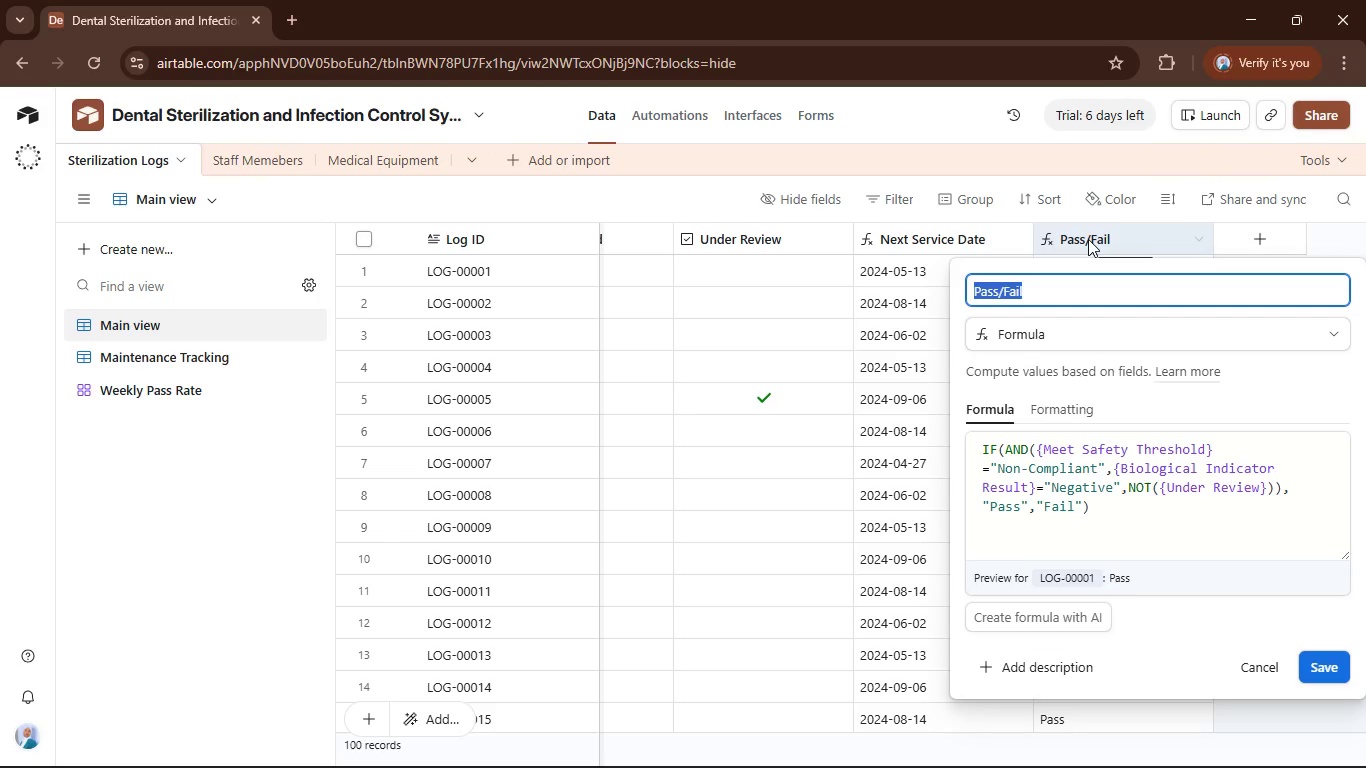 
key(ArrowRight)
 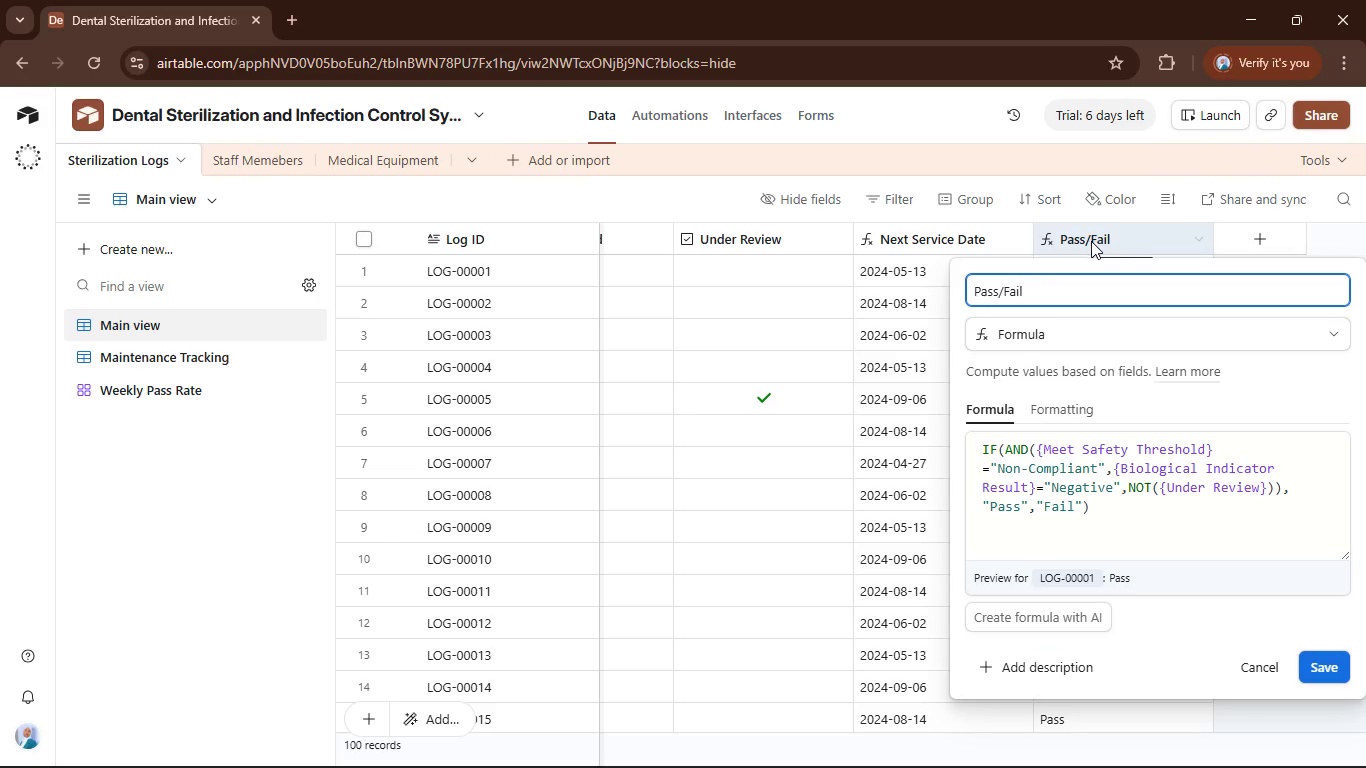 
key(Backspace)
key(Backspace)
key(Backspace)
key(Backspace)
key(Backspace)
type( Score)
 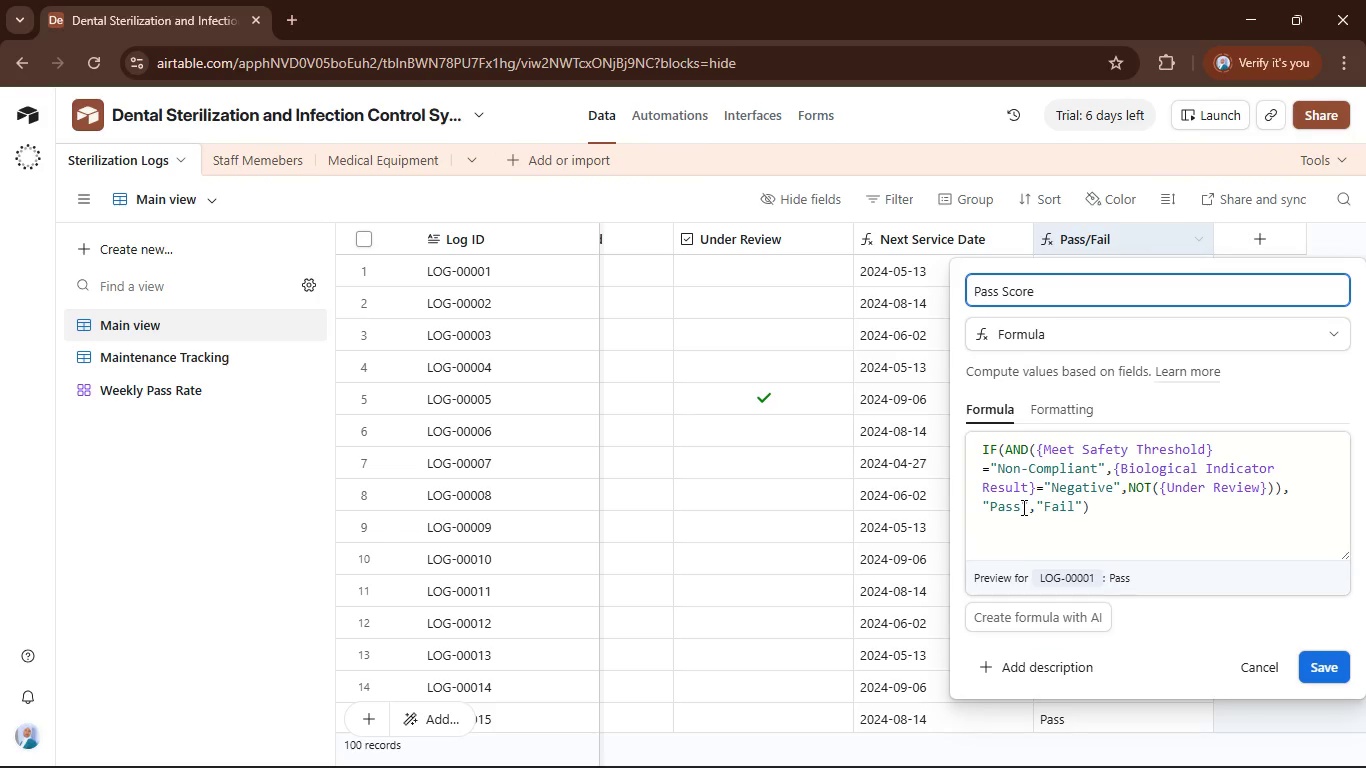 
left_click([1028, 501])
 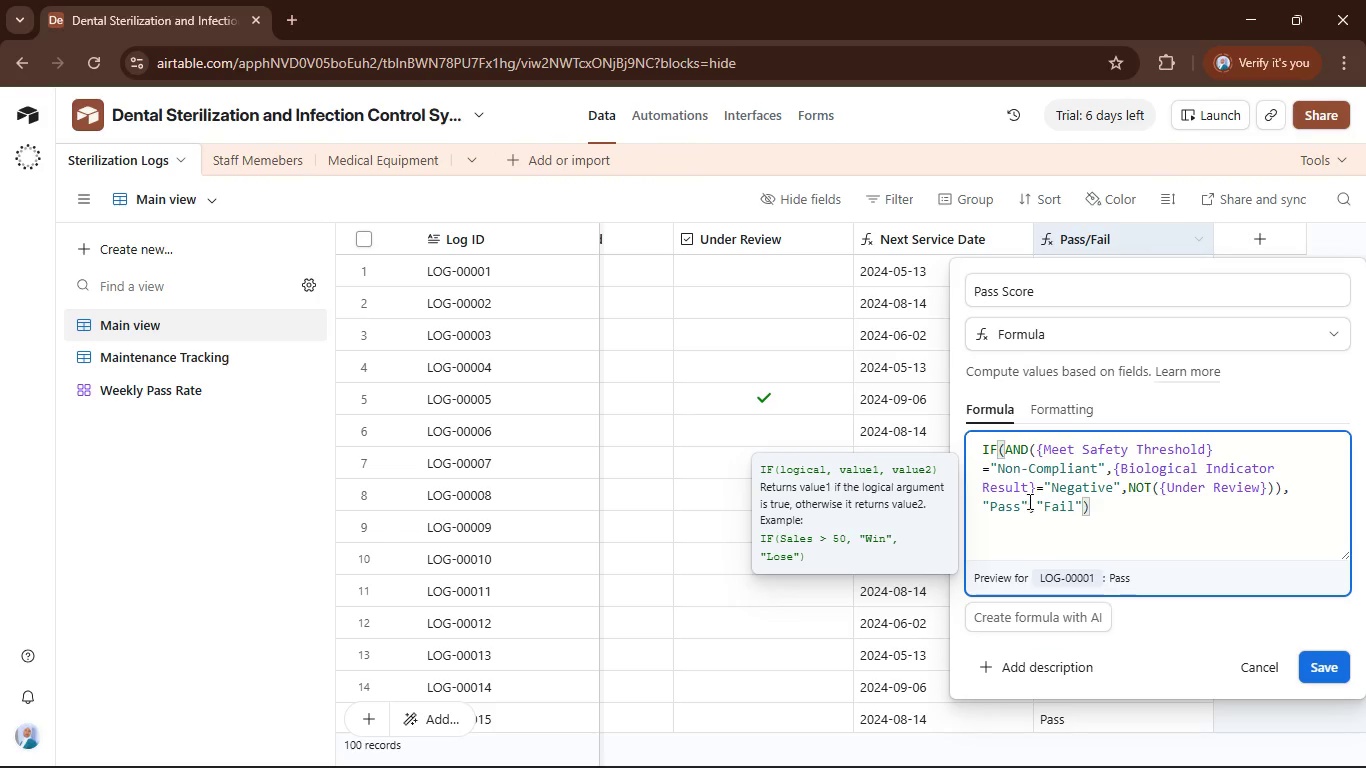 
key(Backspace)
 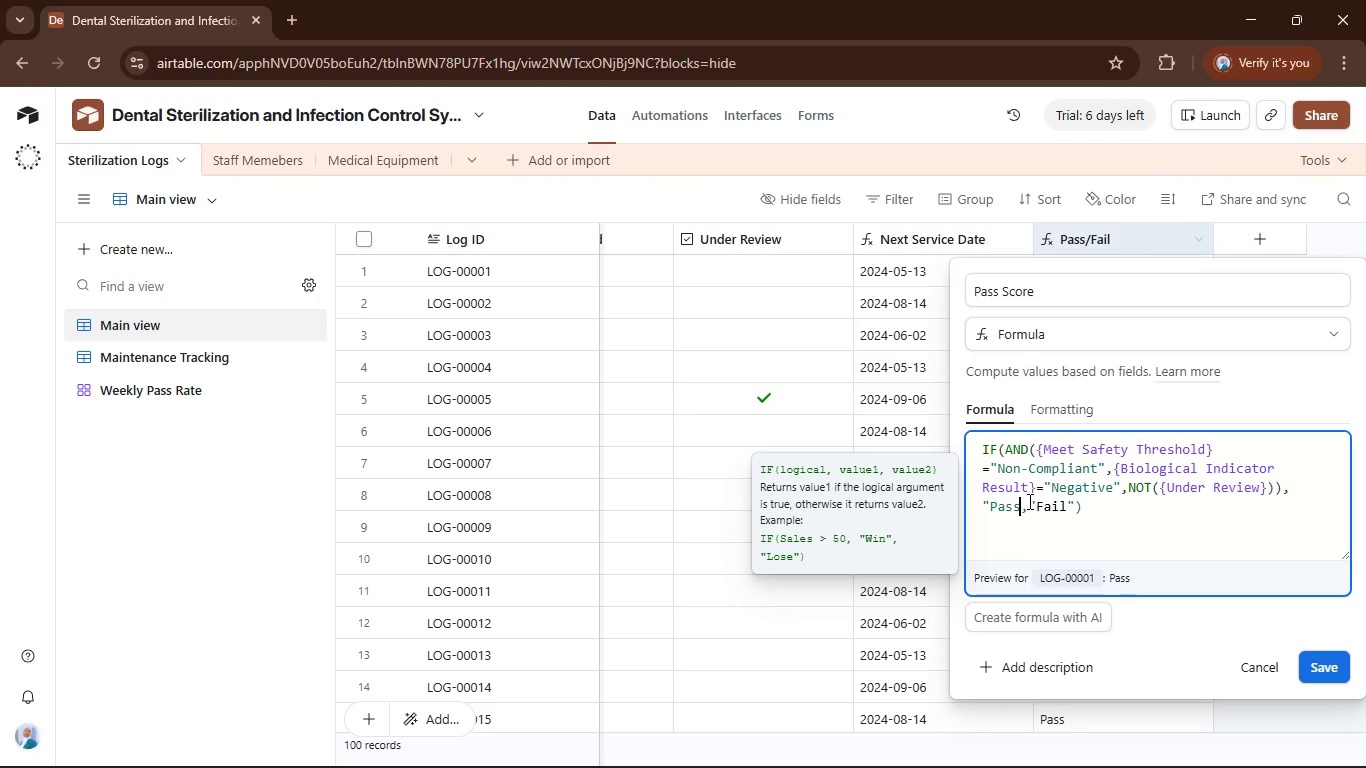 
key(Backspace)
 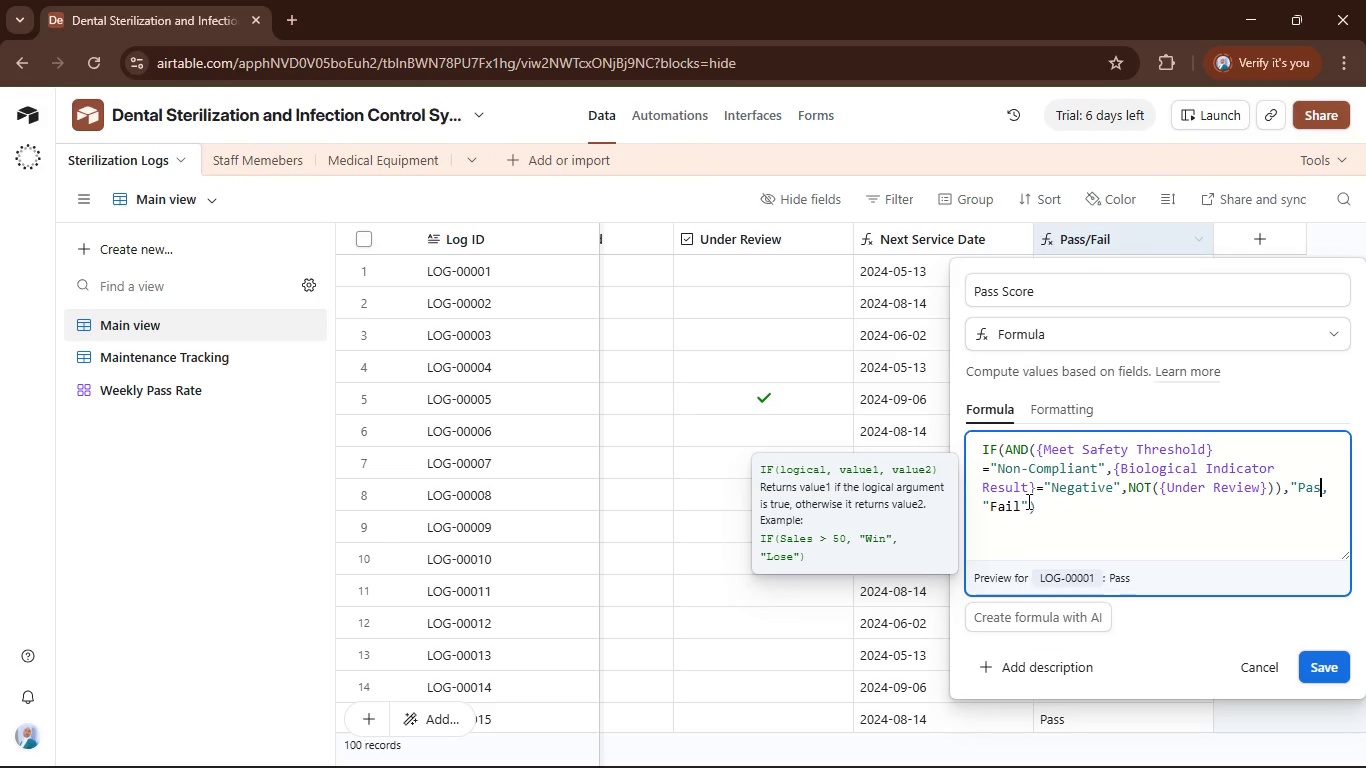 
key(Backspace)
 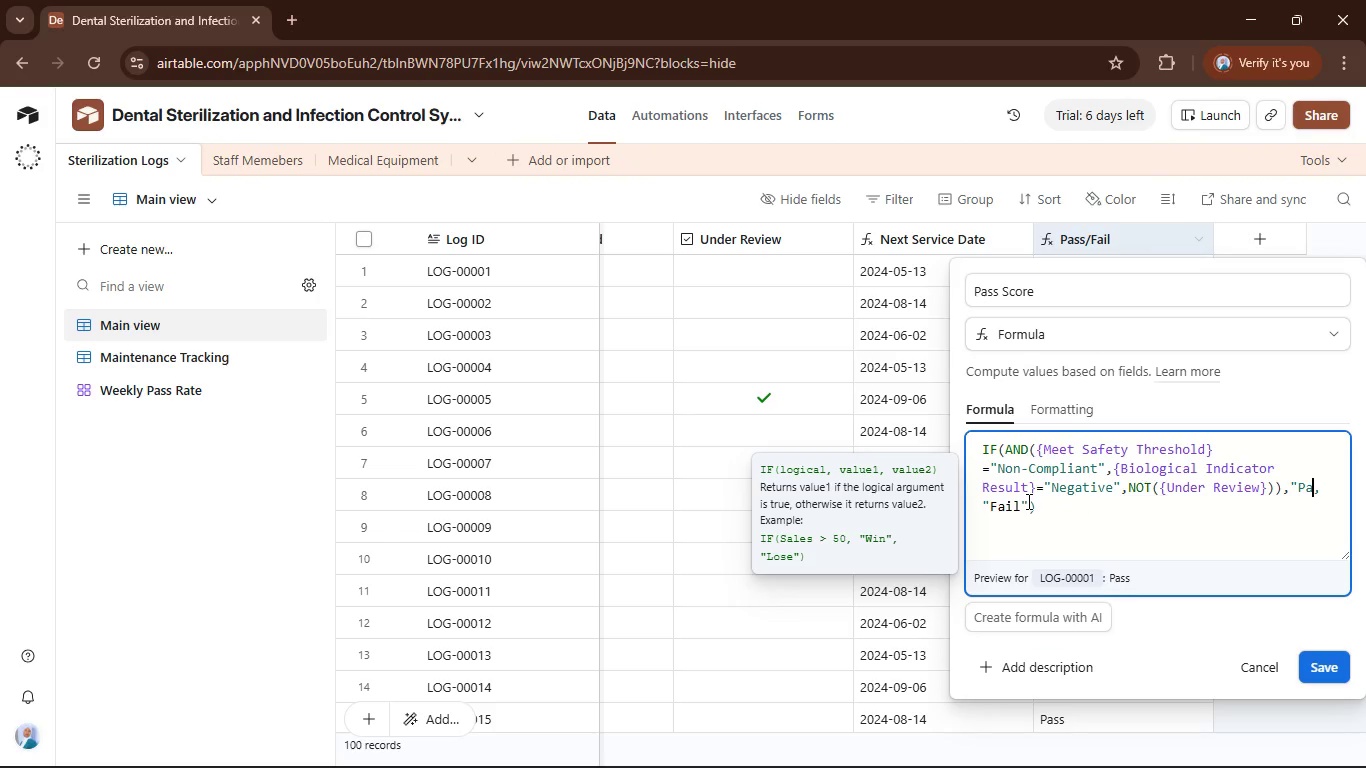 
key(Backspace)
 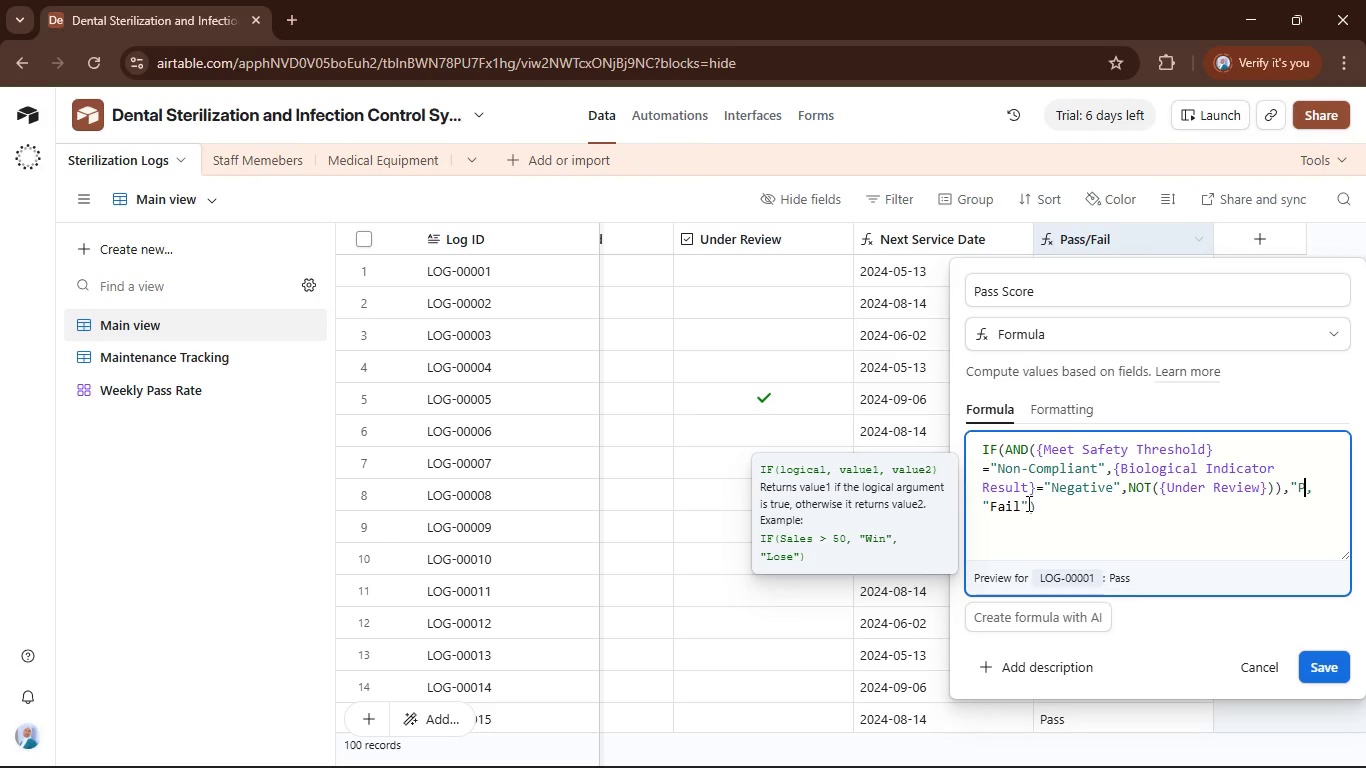 
key(Backspace)
 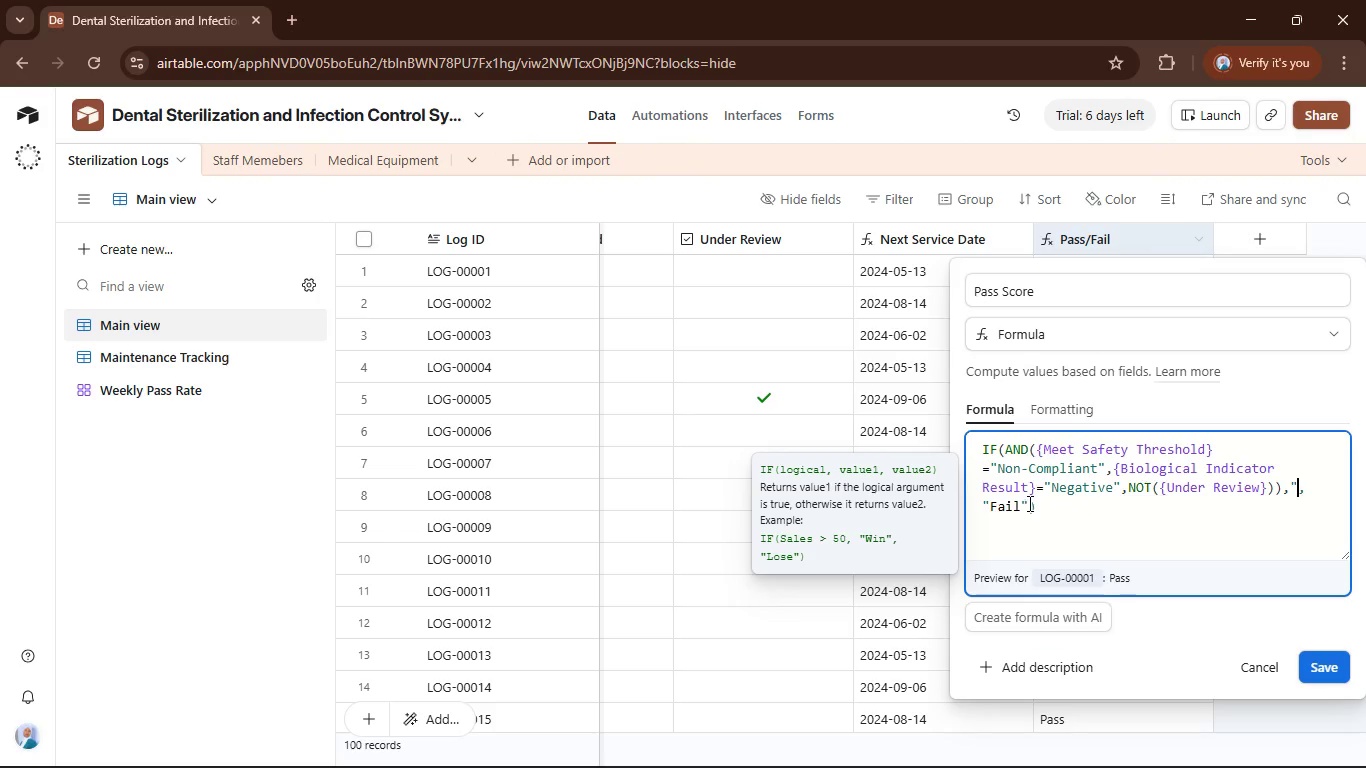 
key(Backspace)
 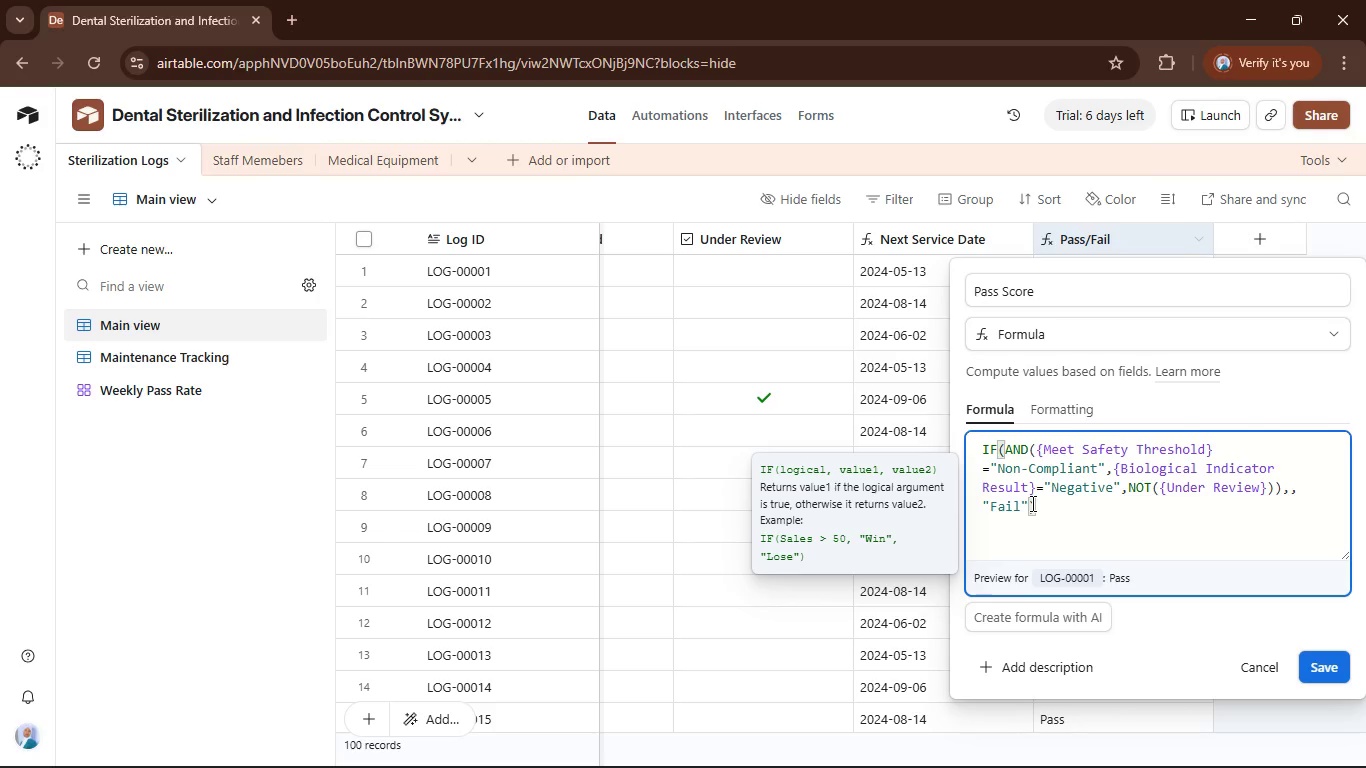 
key(1)
 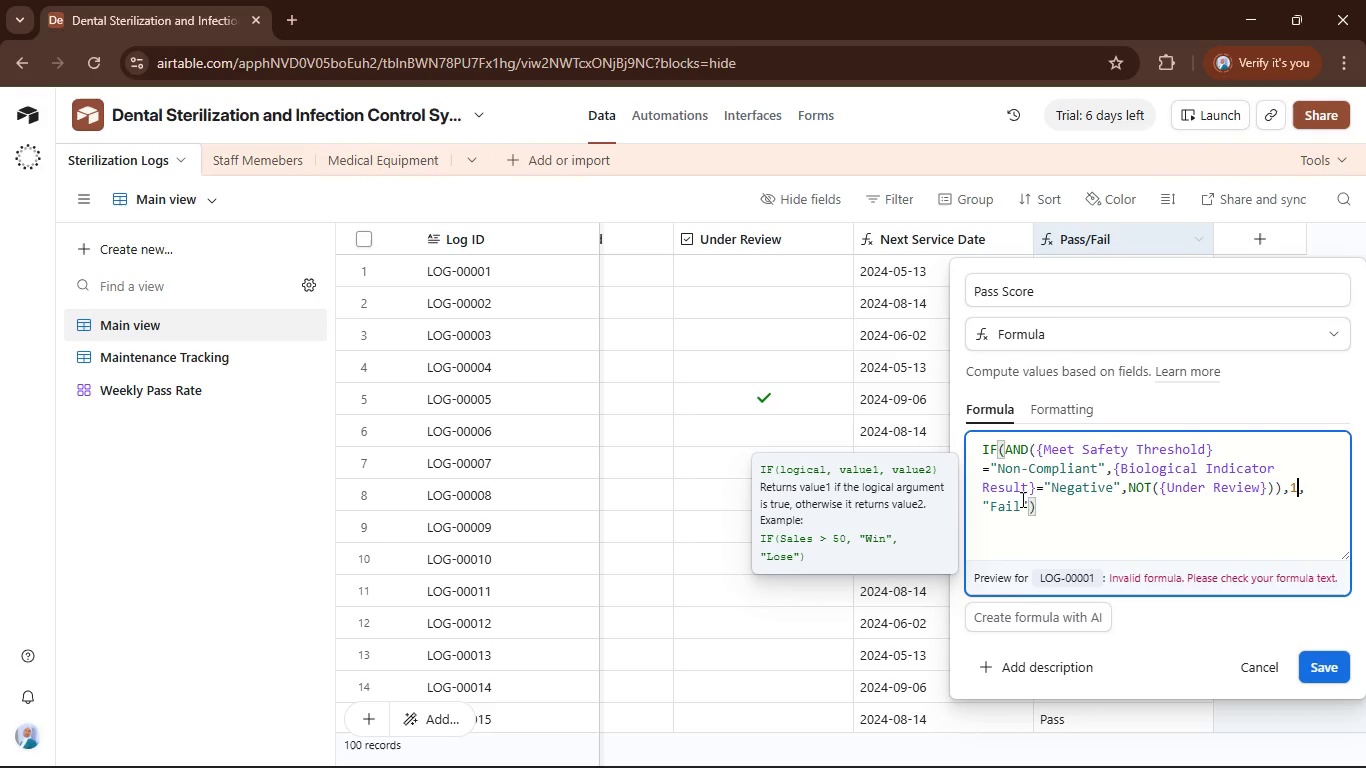 
left_click([1026, 501])
 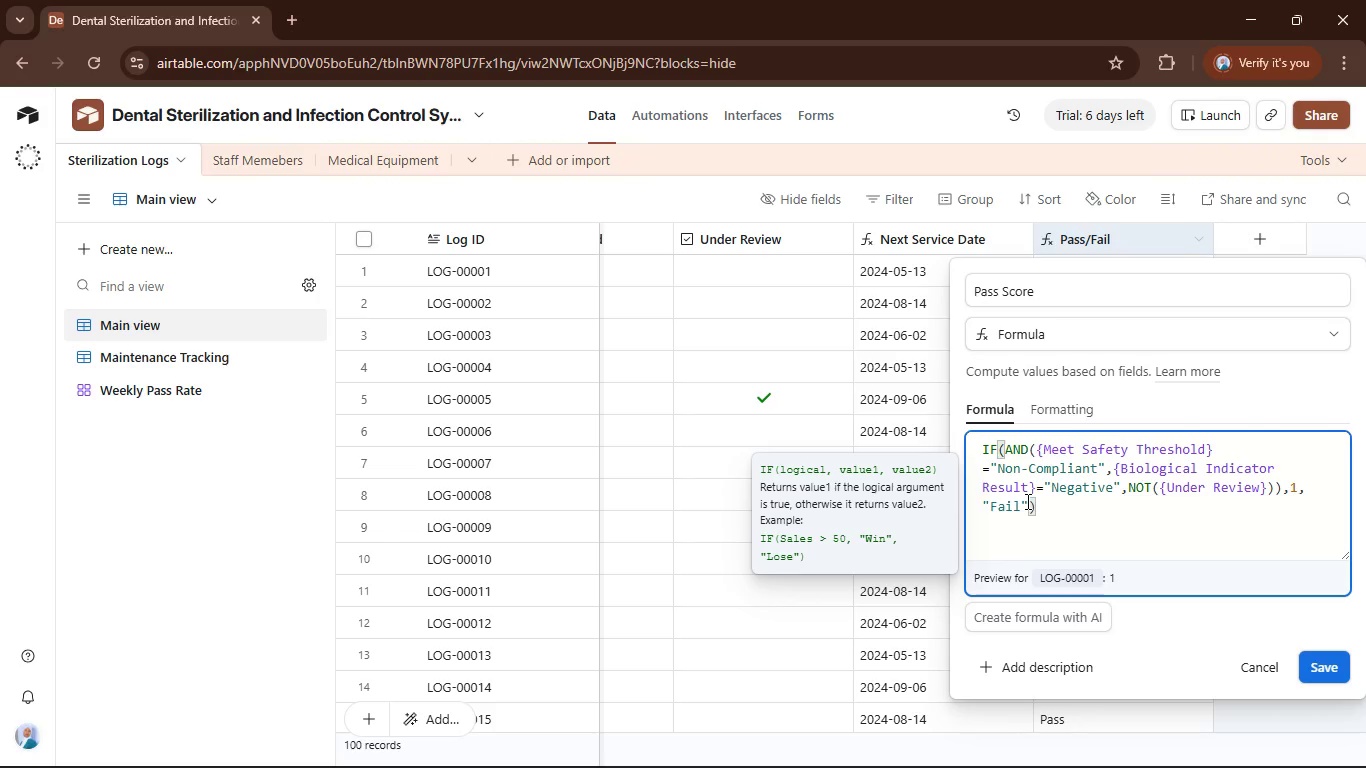 
key(Backspace)
 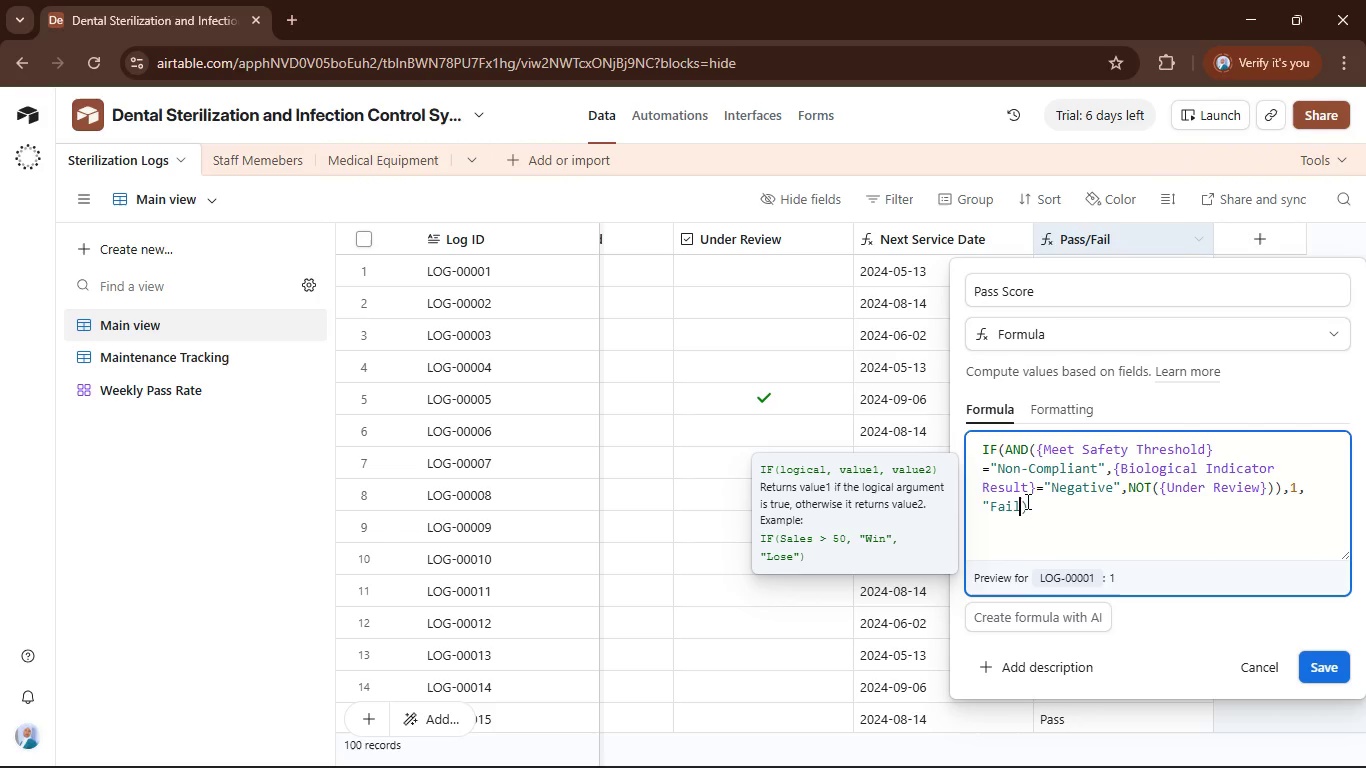 
key(Backspace)
 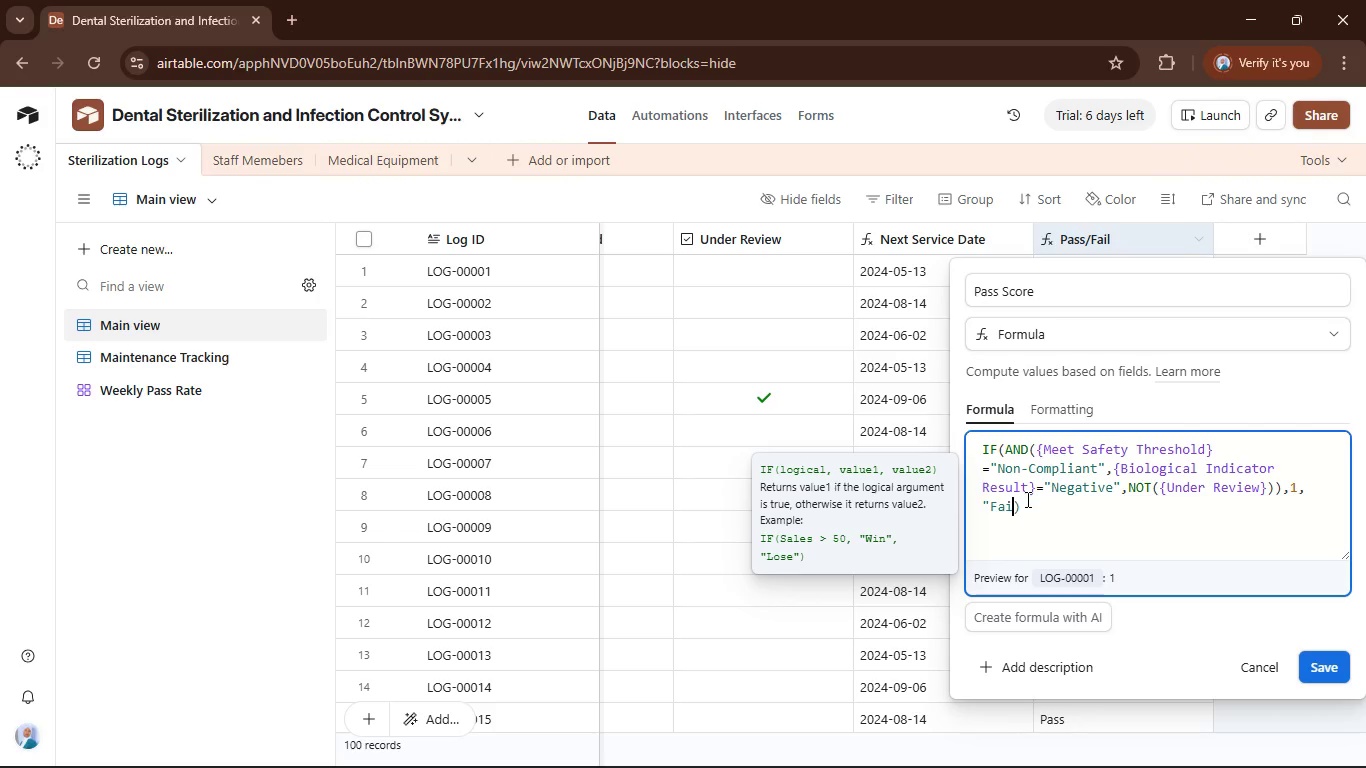 
key(Backspace)
 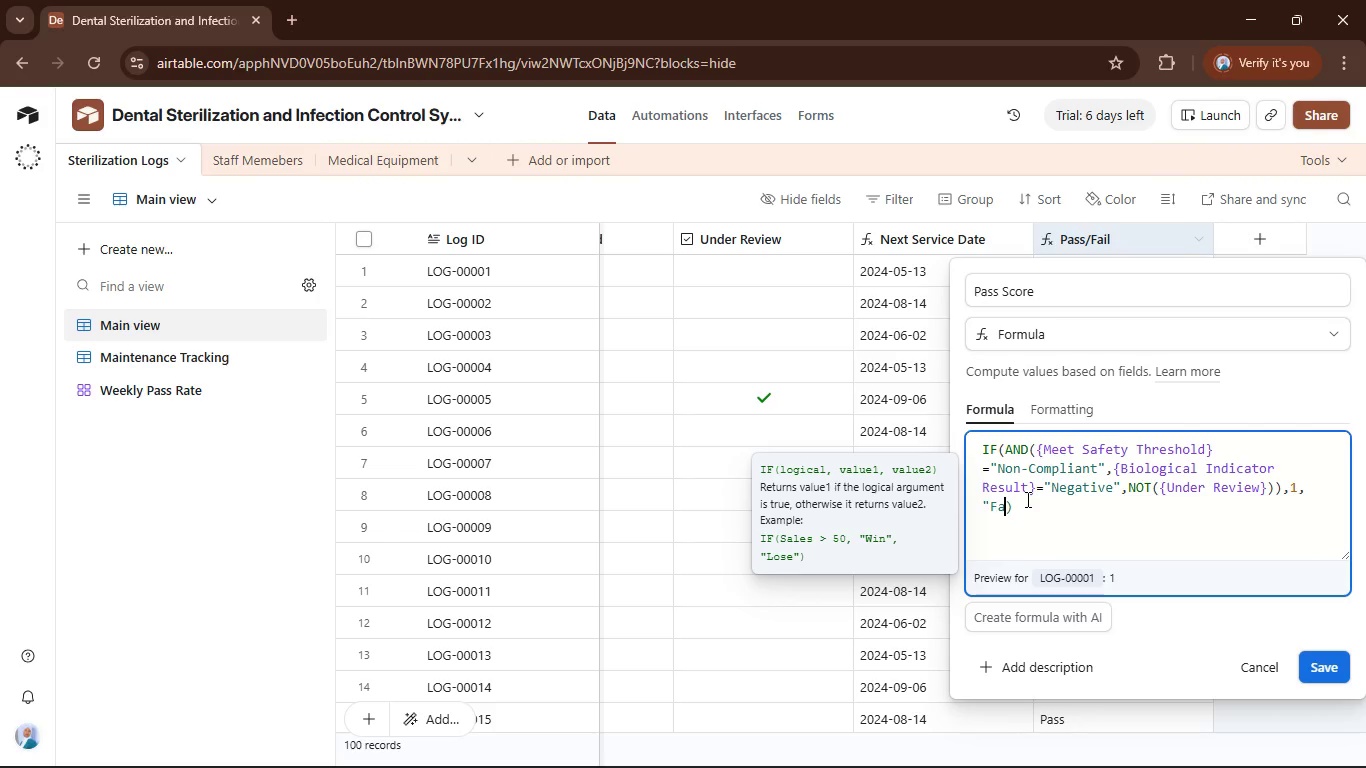 
key(Backspace)
 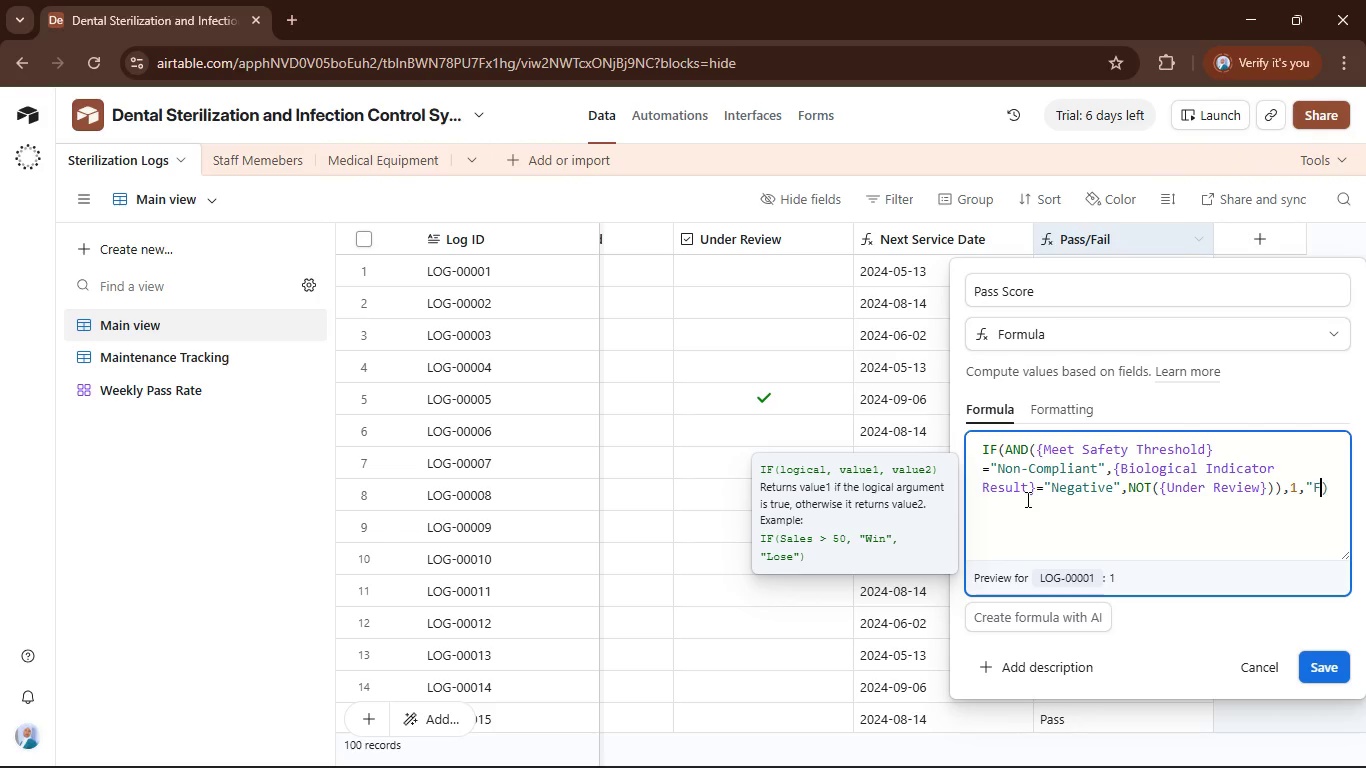 
key(Backspace)
 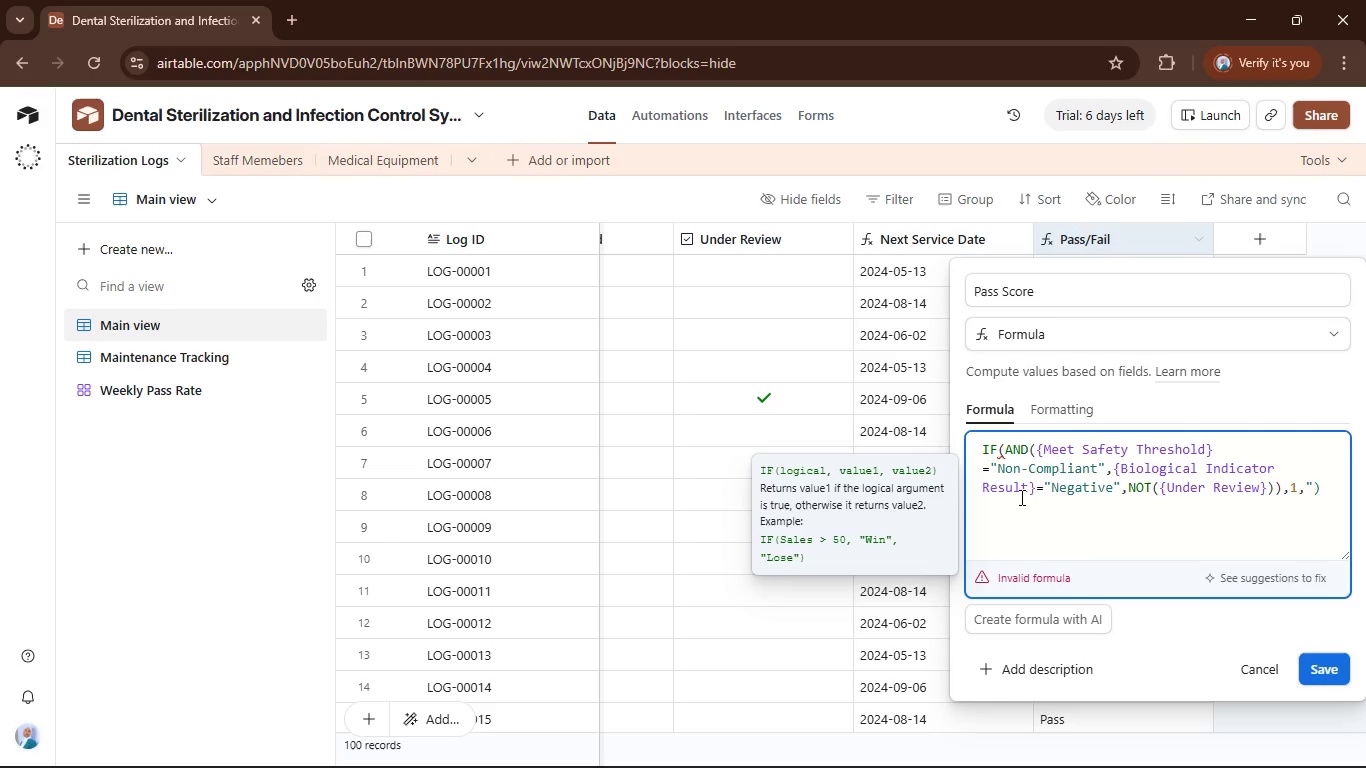 
key(Backspace)
 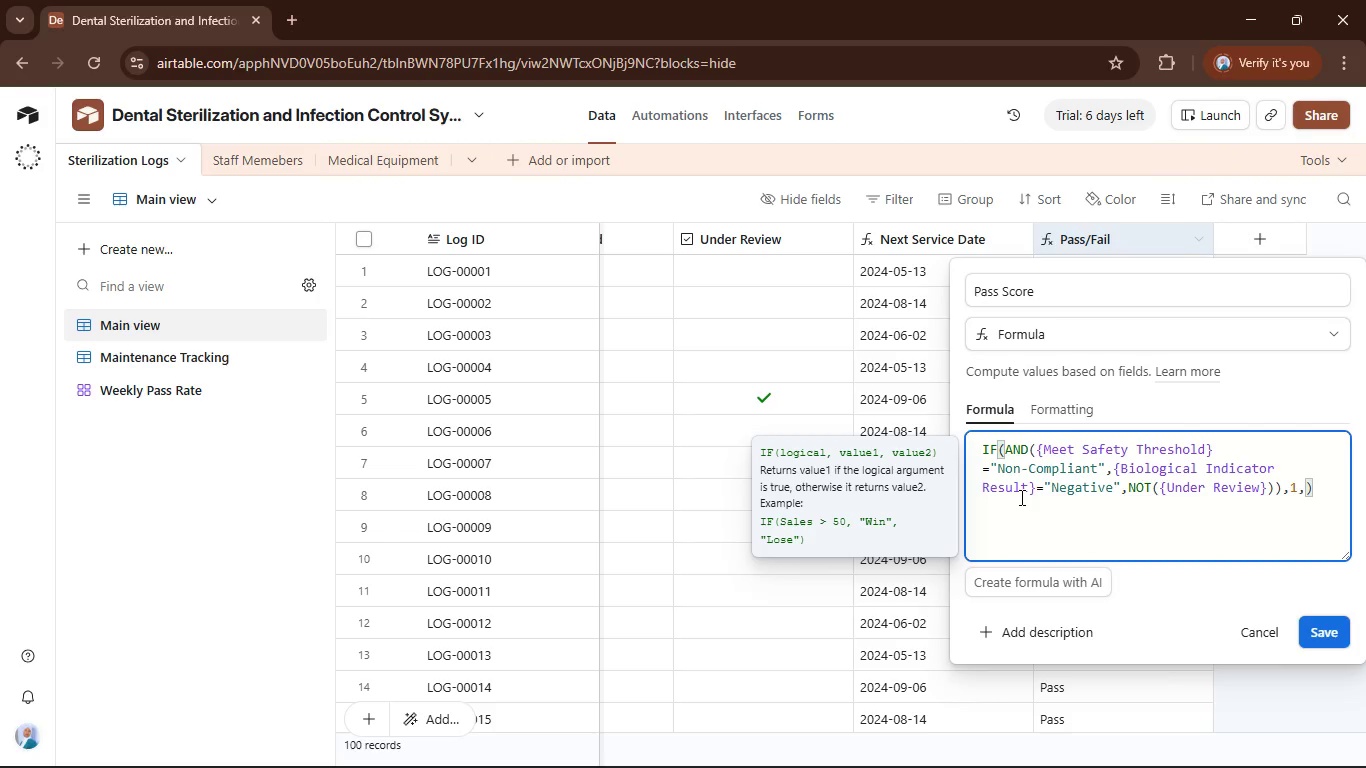 
key(0)
 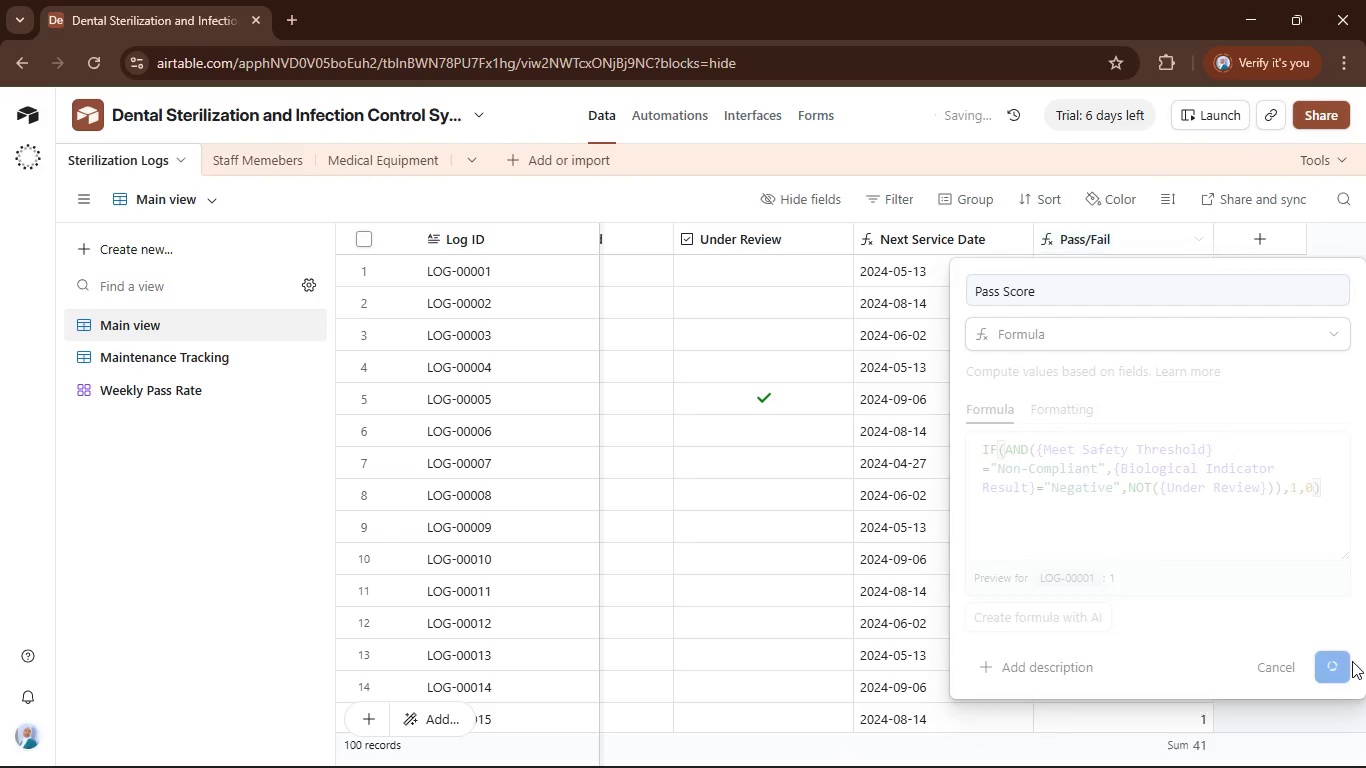 
wait(6.66)
 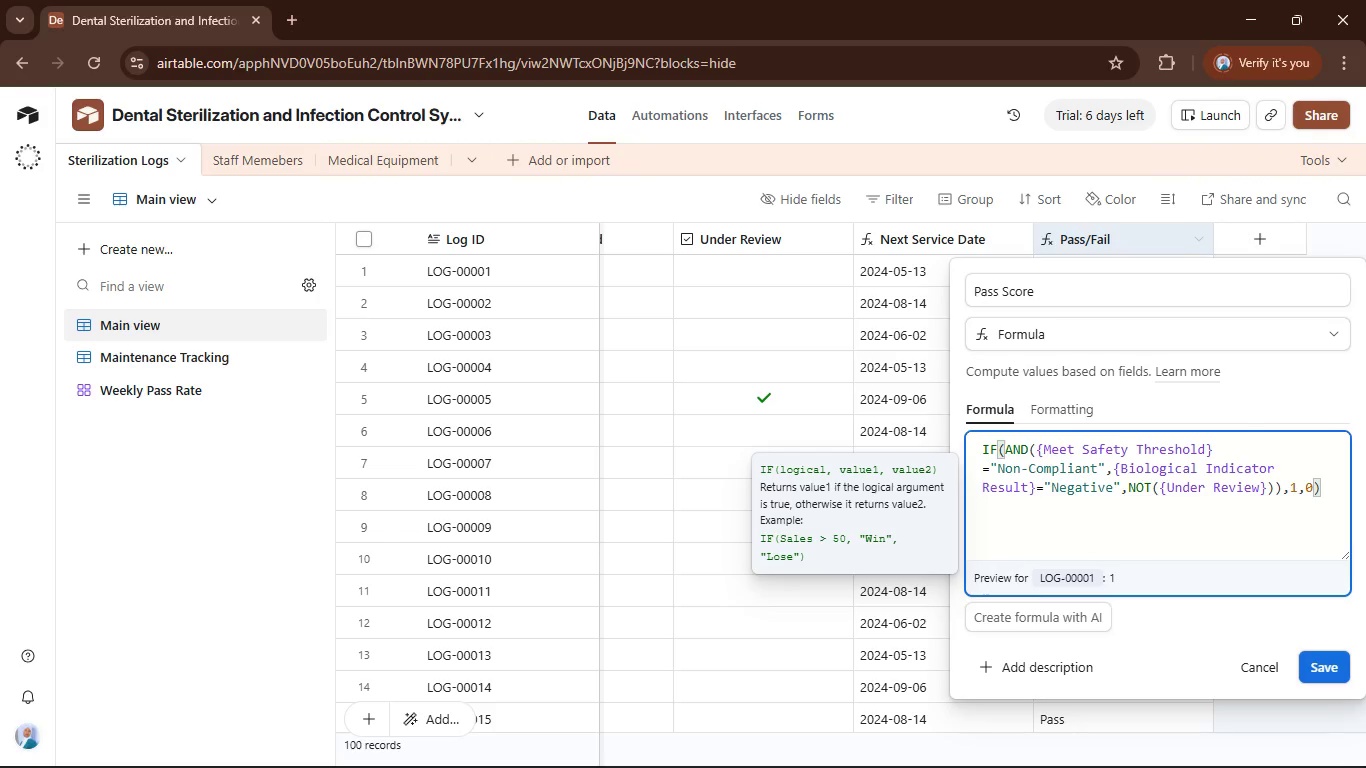 
scroll: coordinate [1320, 405], scroll_direction: up, amount: 8.0
 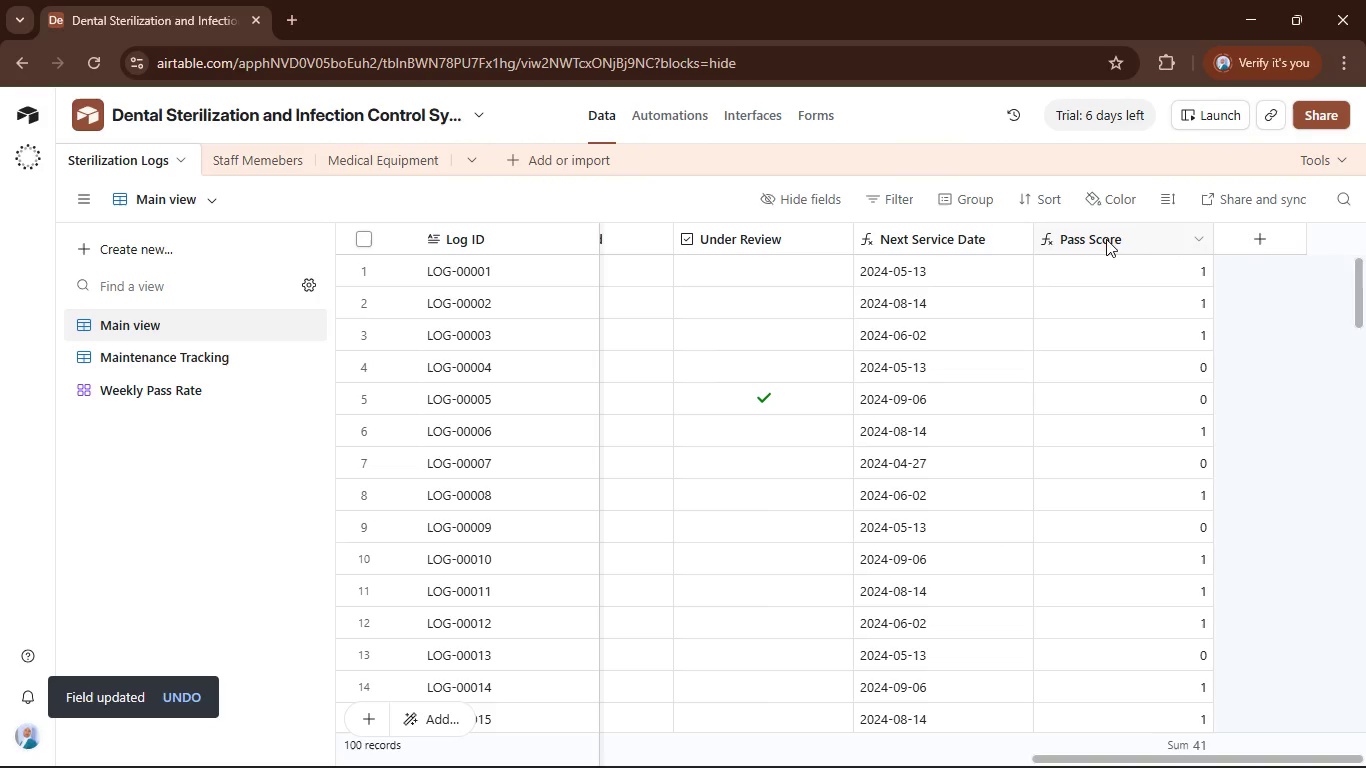 
double_click([1113, 234])
 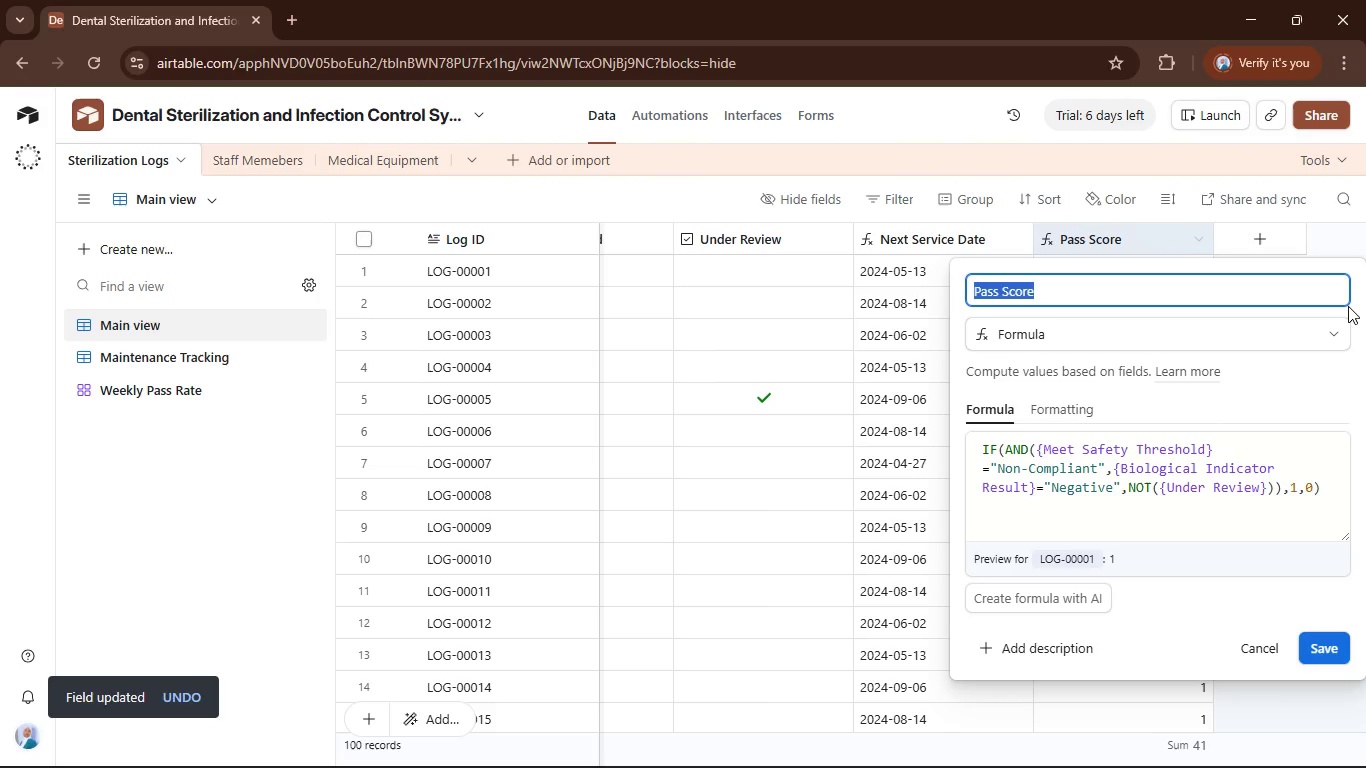 
key(ArrowRight)
 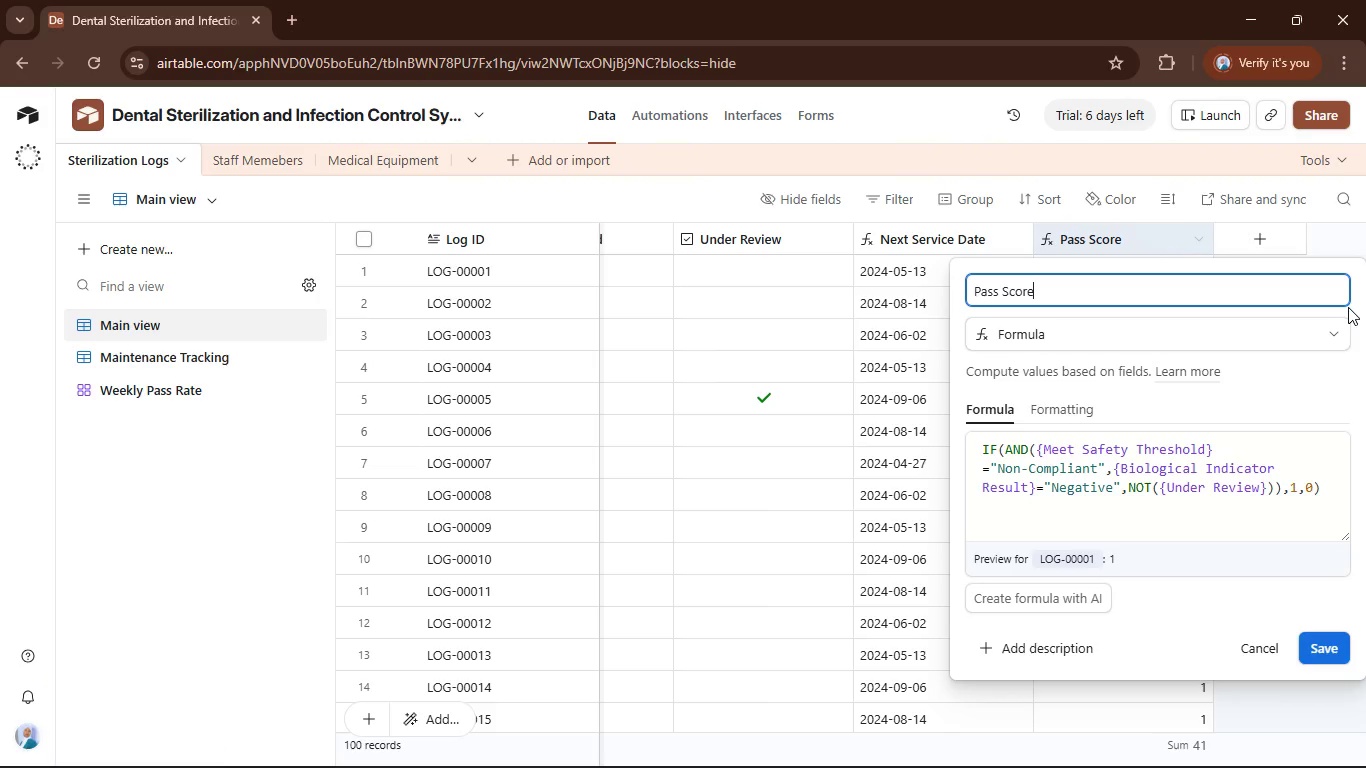 
type((1-Pass,0-Fail))
 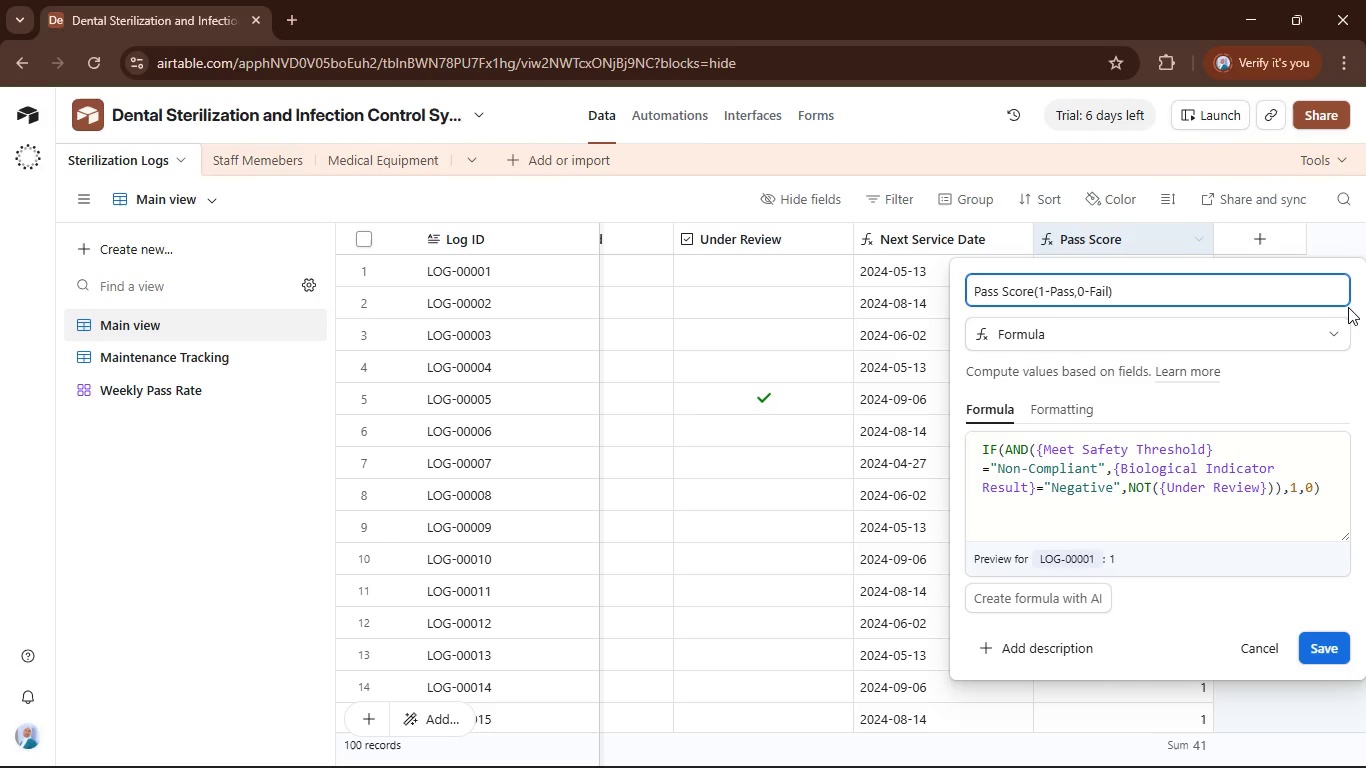 
wait(5.48)
 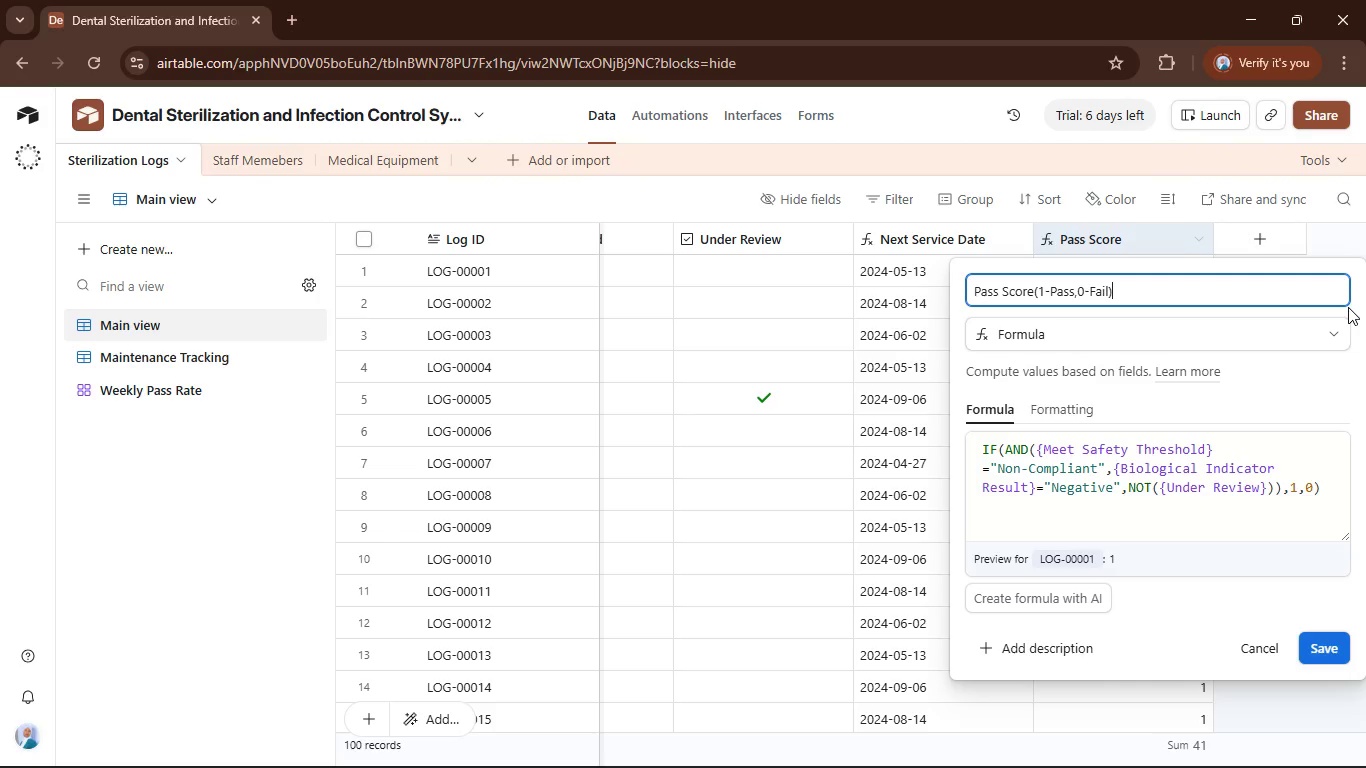 
left_click([1321, 645])
 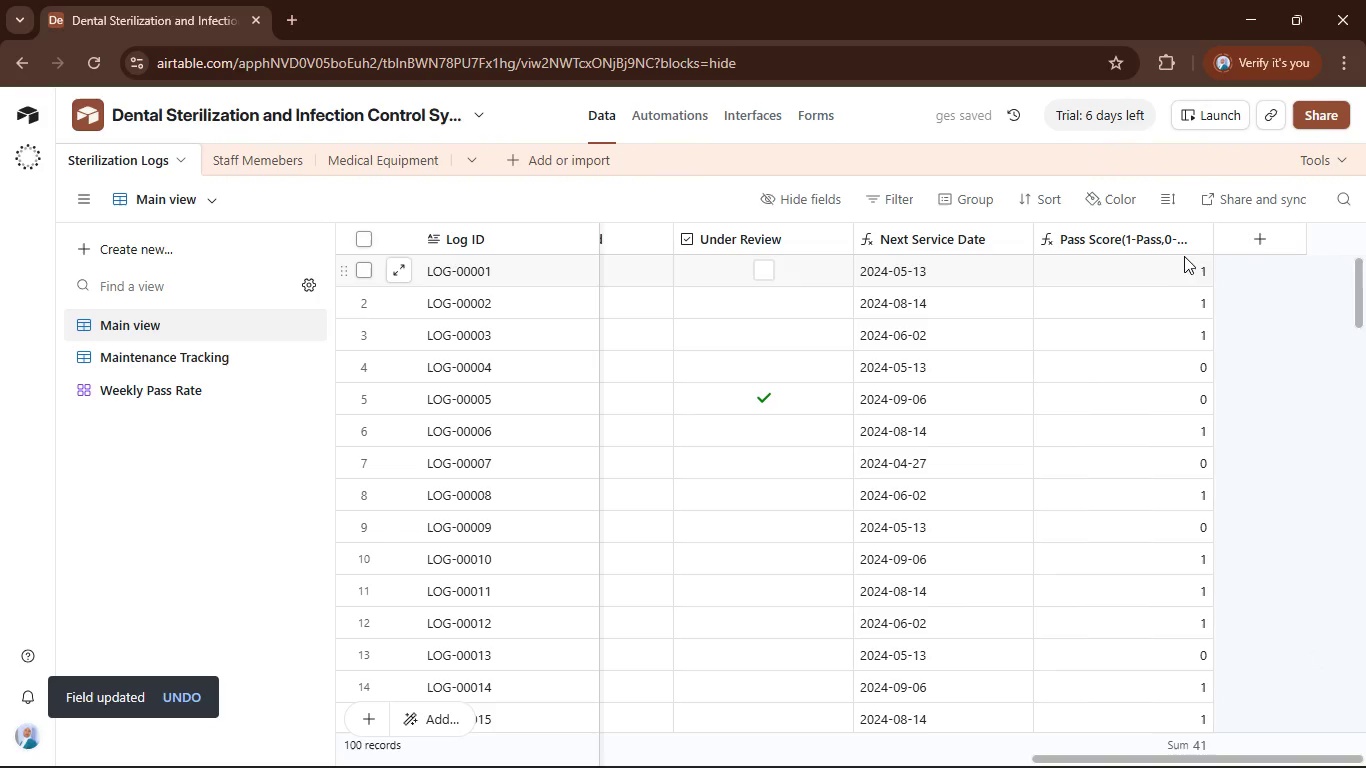 
left_click_drag(start_coordinate=[1206, 237], to_coordinate=[1234, 227])